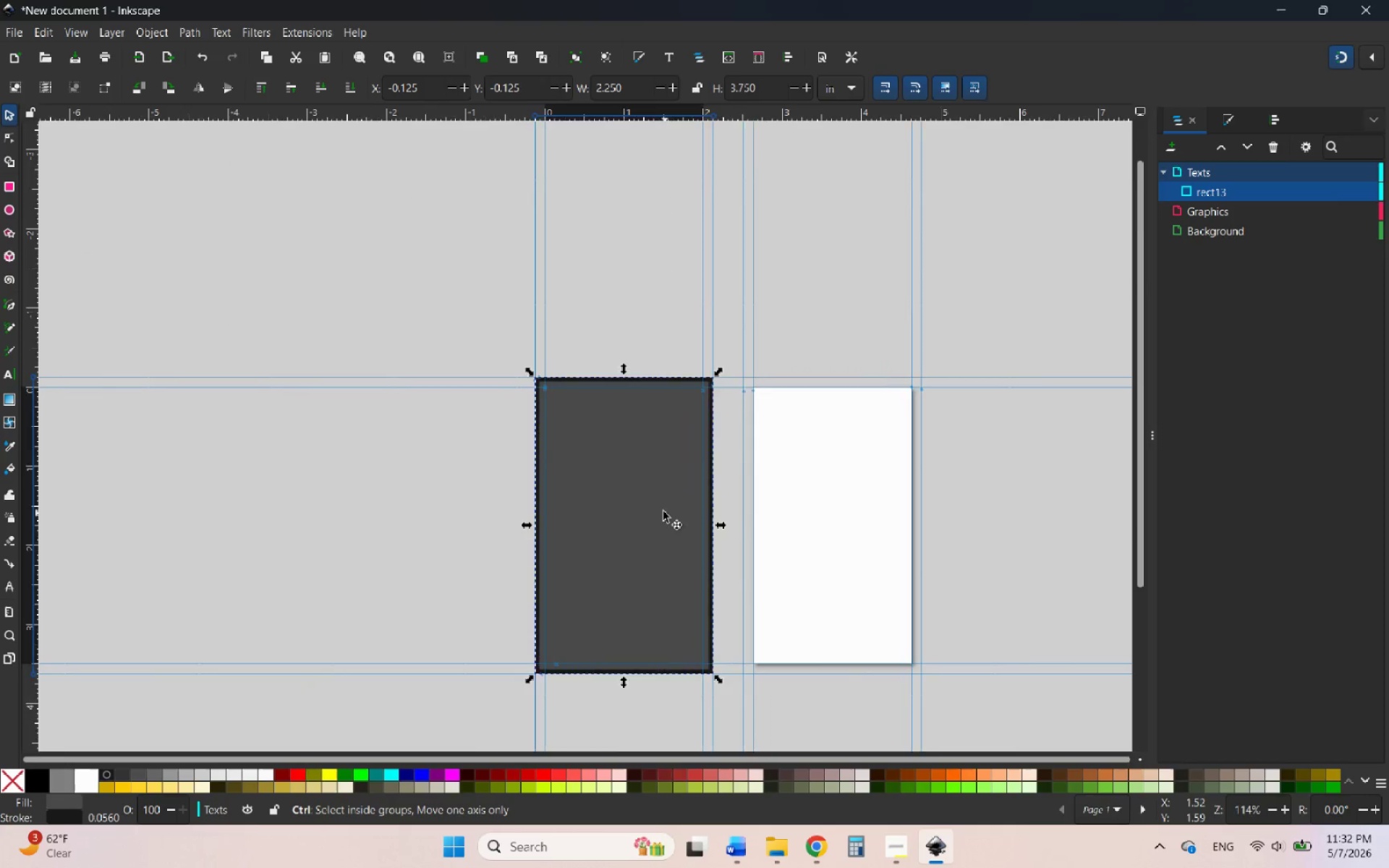 
scroll: coordinate [662, 509], scroll_direction: up, amount: 2.0
 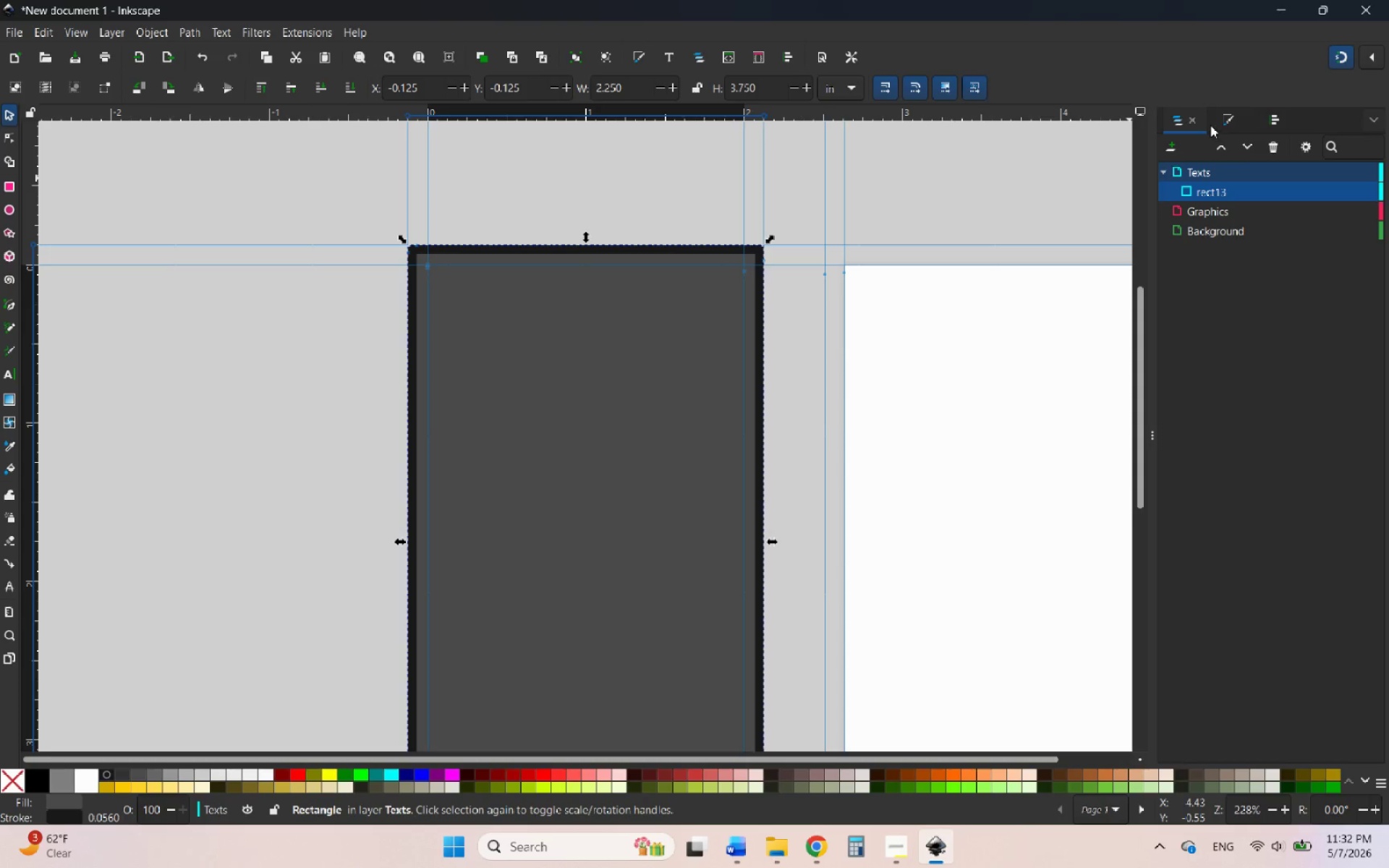 
left_click([1231, 116])
 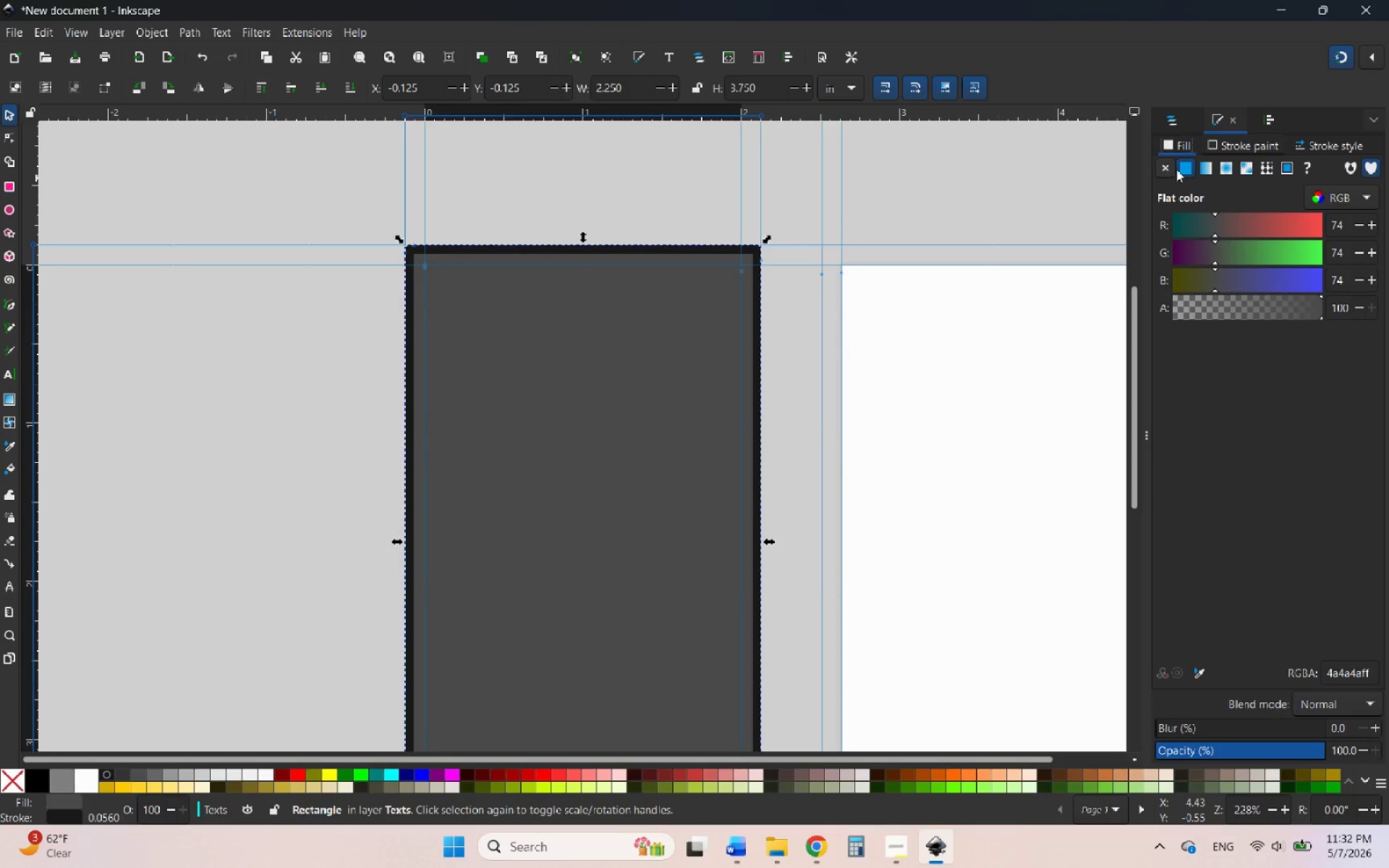 
left_click([1249, 147])
 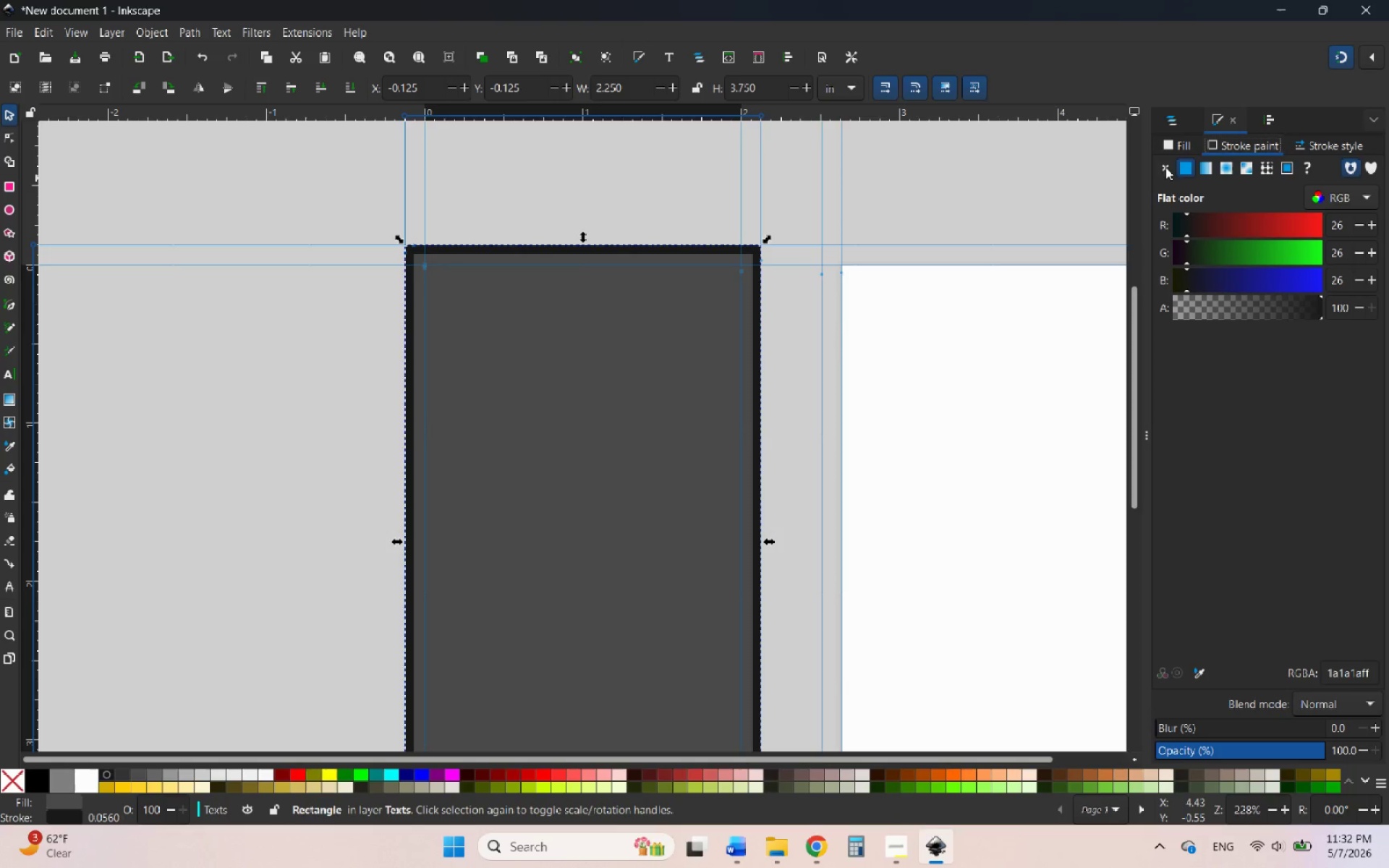 
left_click([1165, 166])
 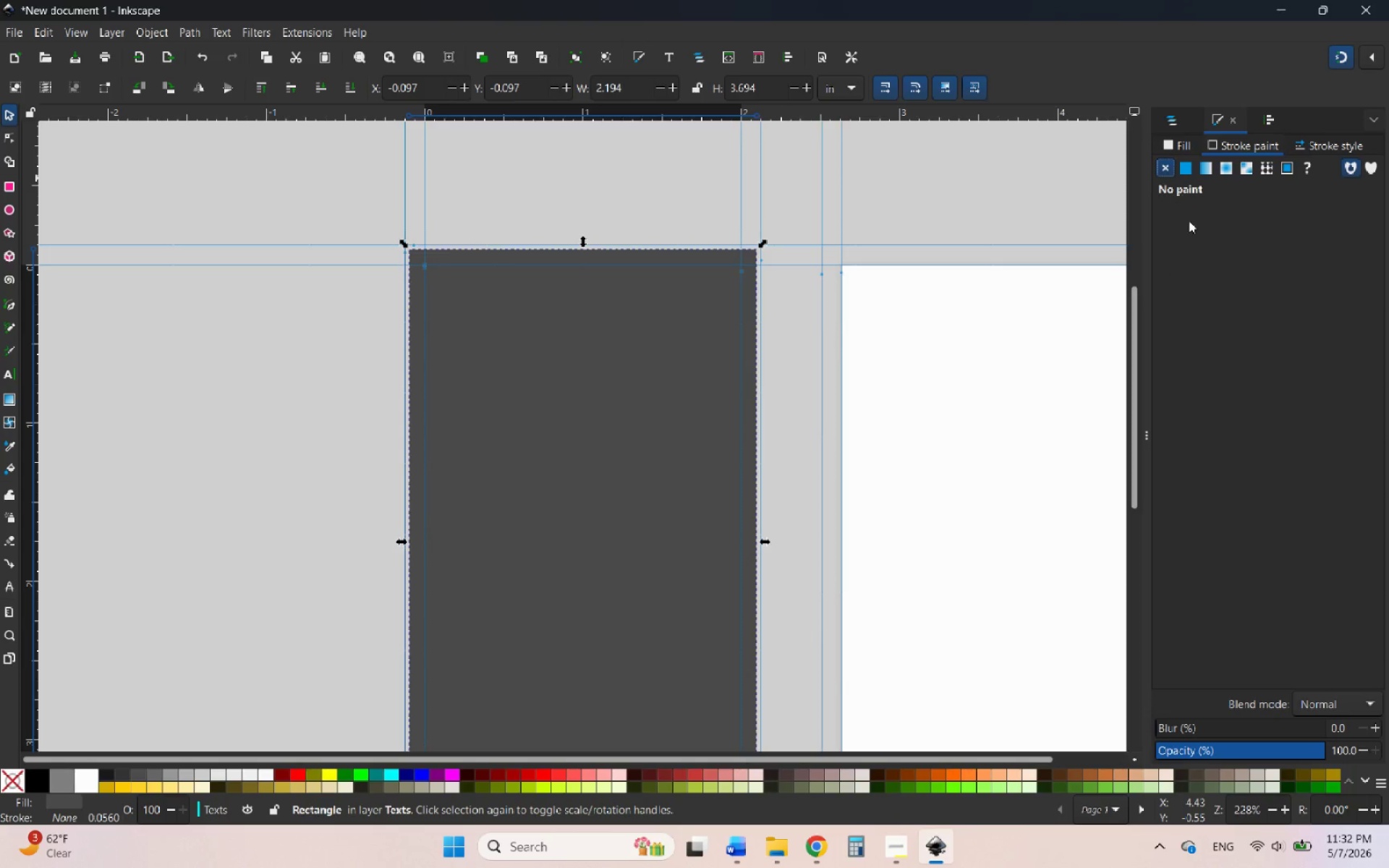 
left_click([1322, 145])
 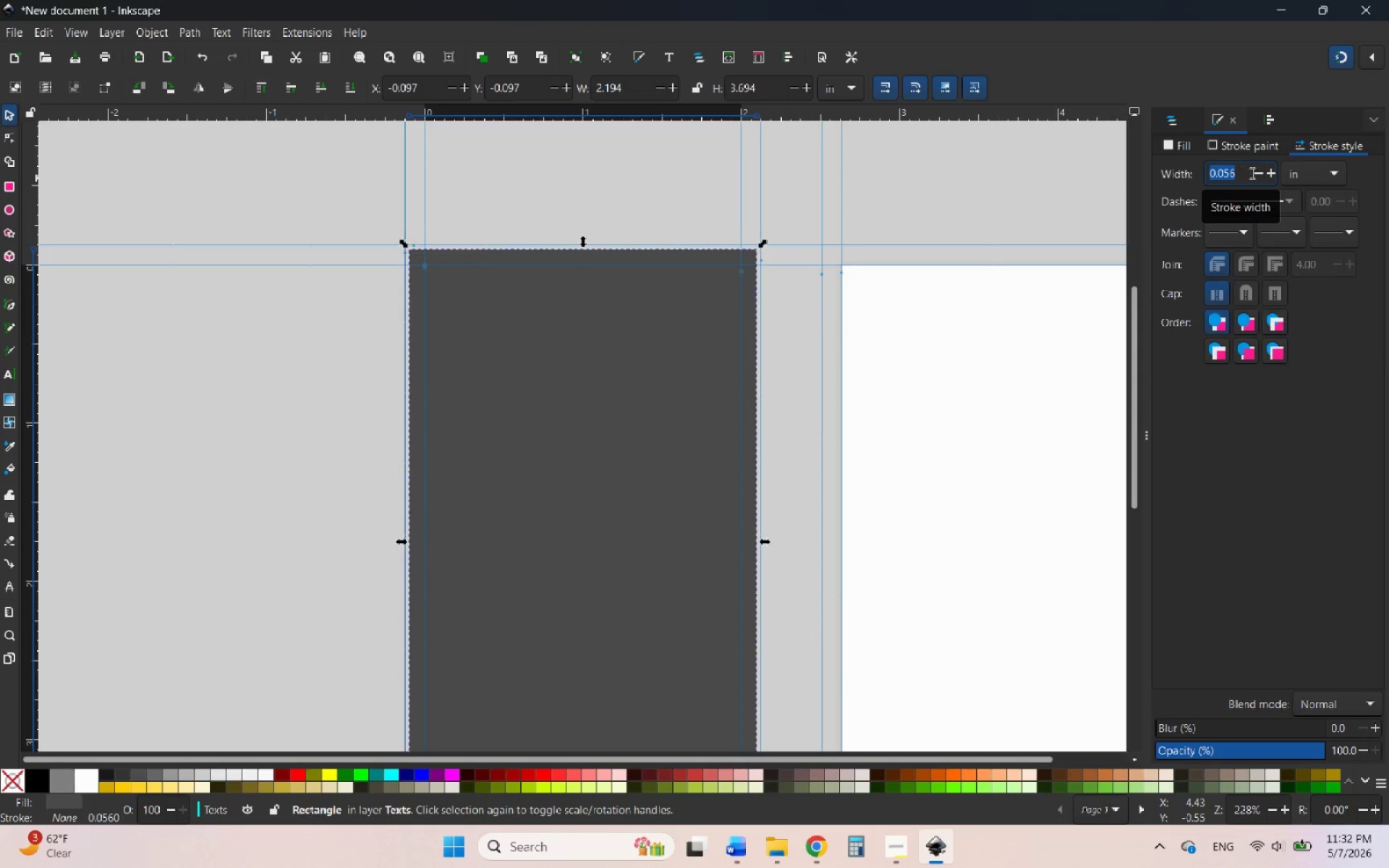 
left_click([1256, 173])
 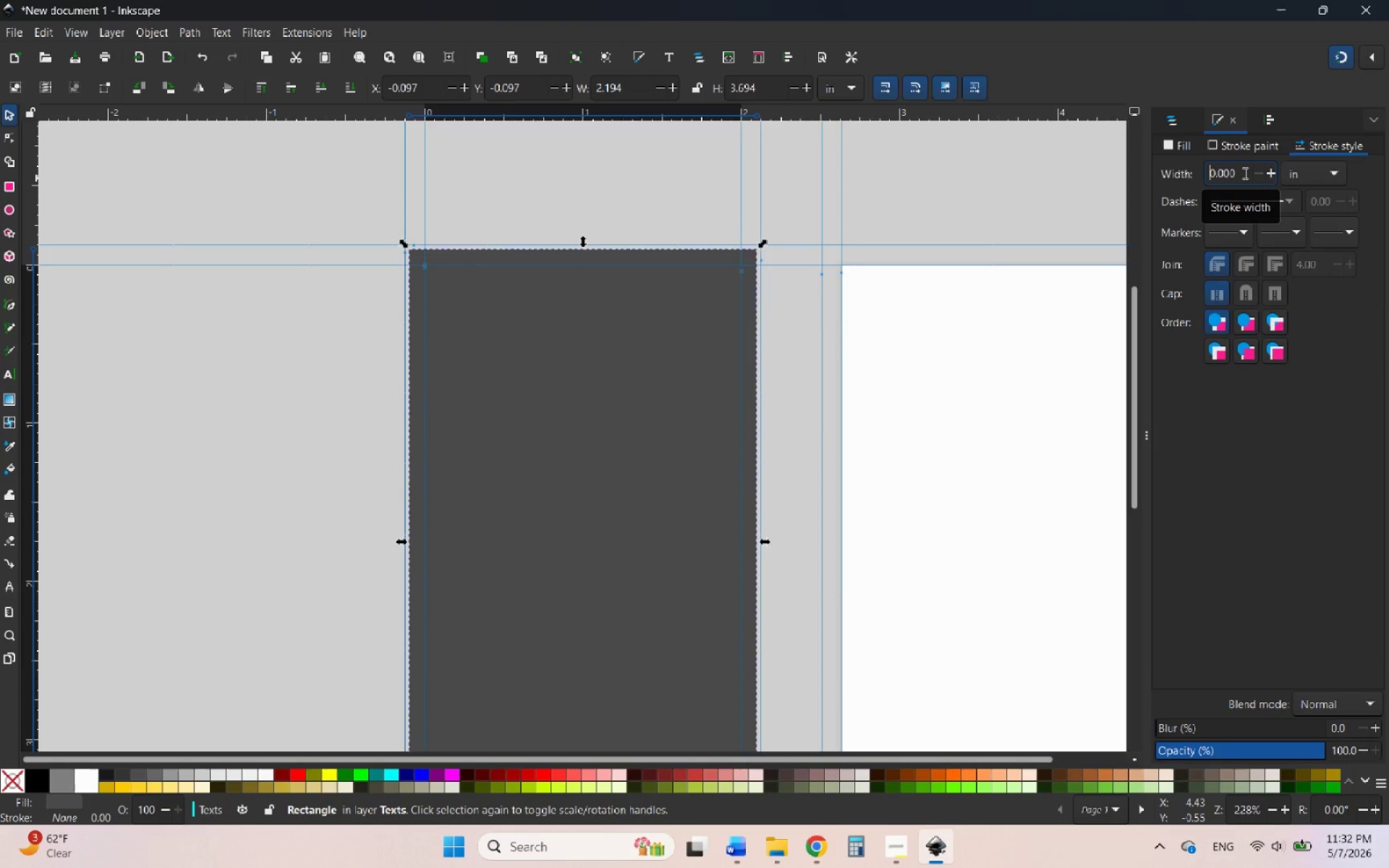 
left_click_drag(start_coordinate=[1244, 173], to_coordinate=[1222, 178])
 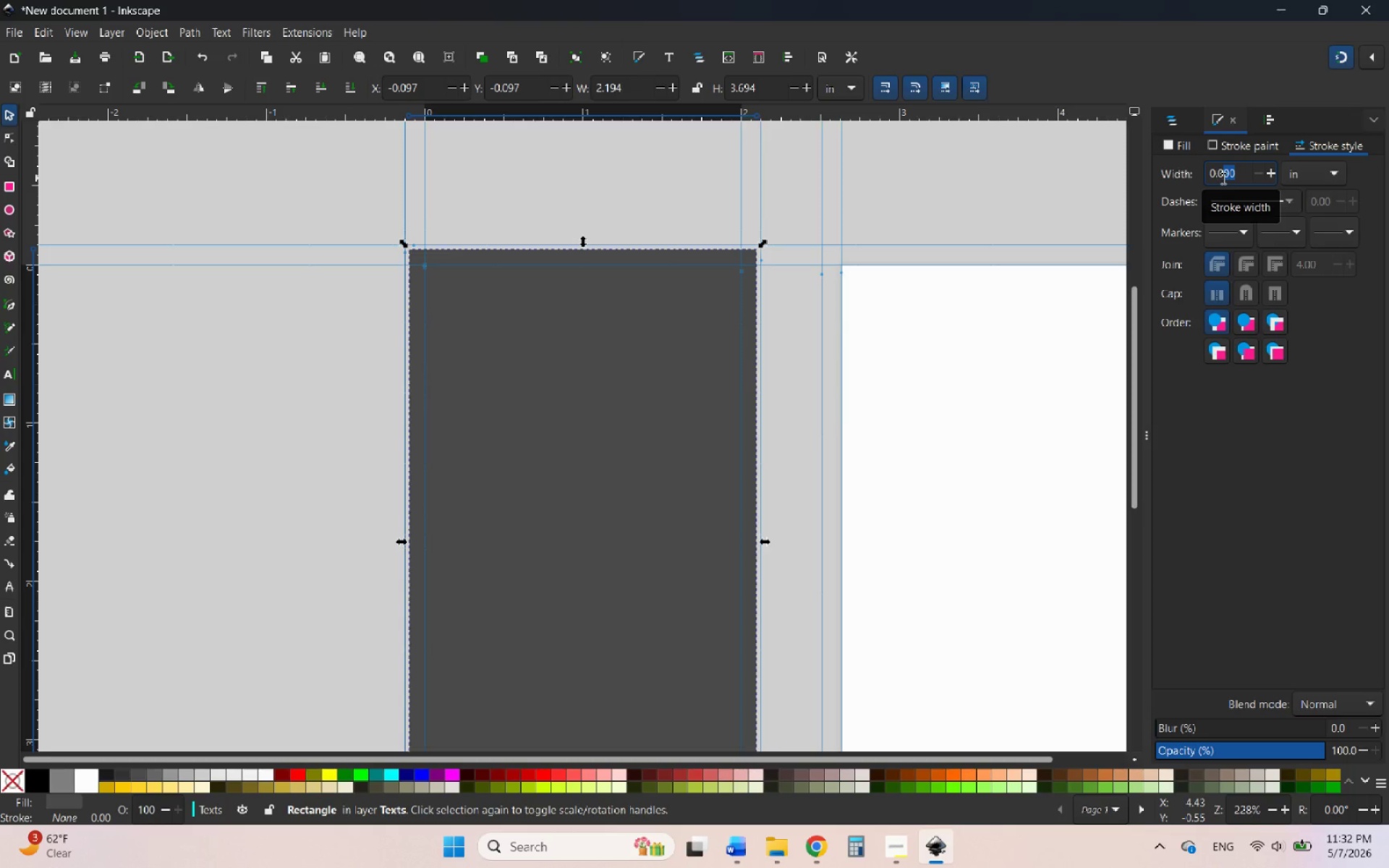 
key(1)
 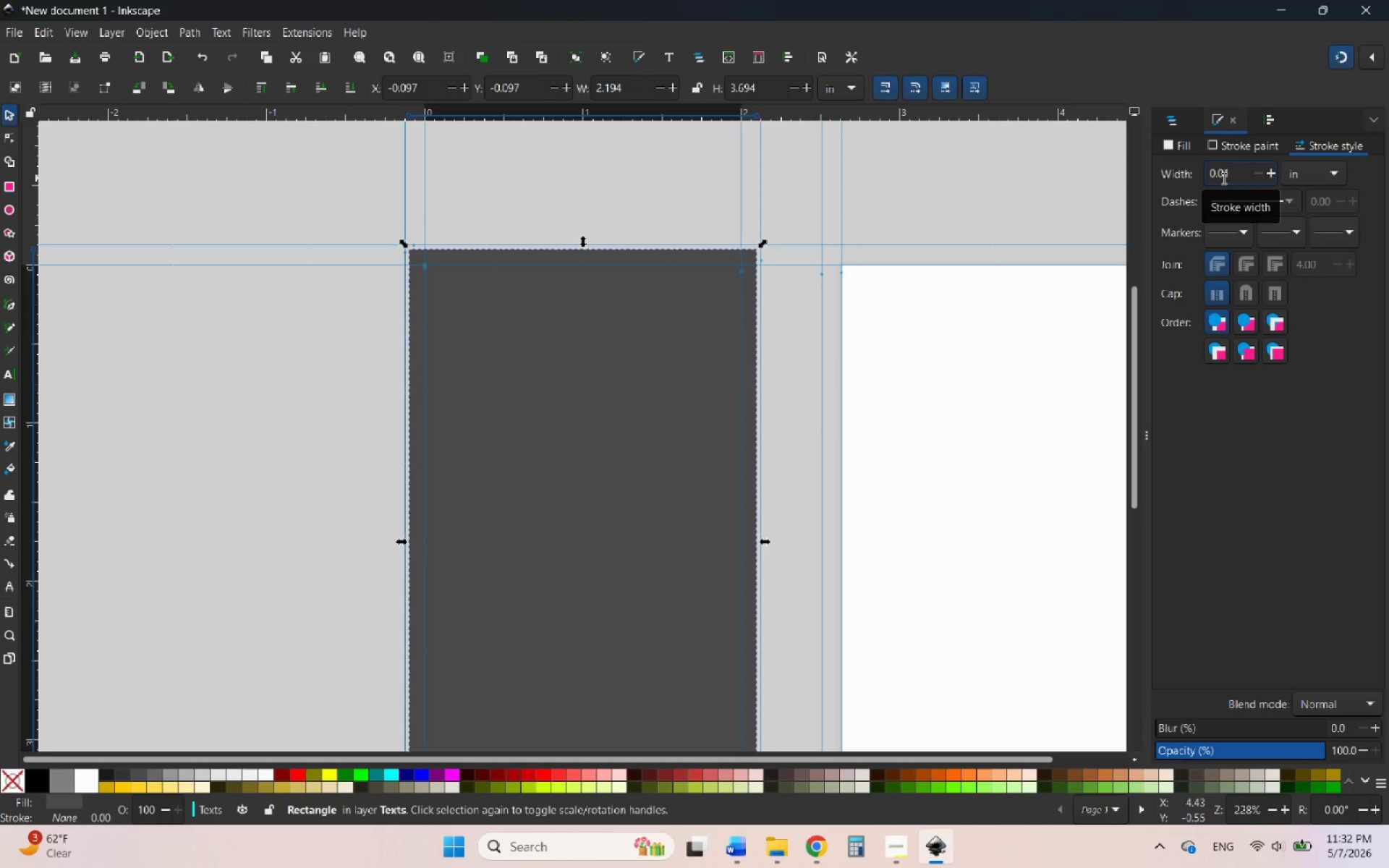 
key(Enter)
 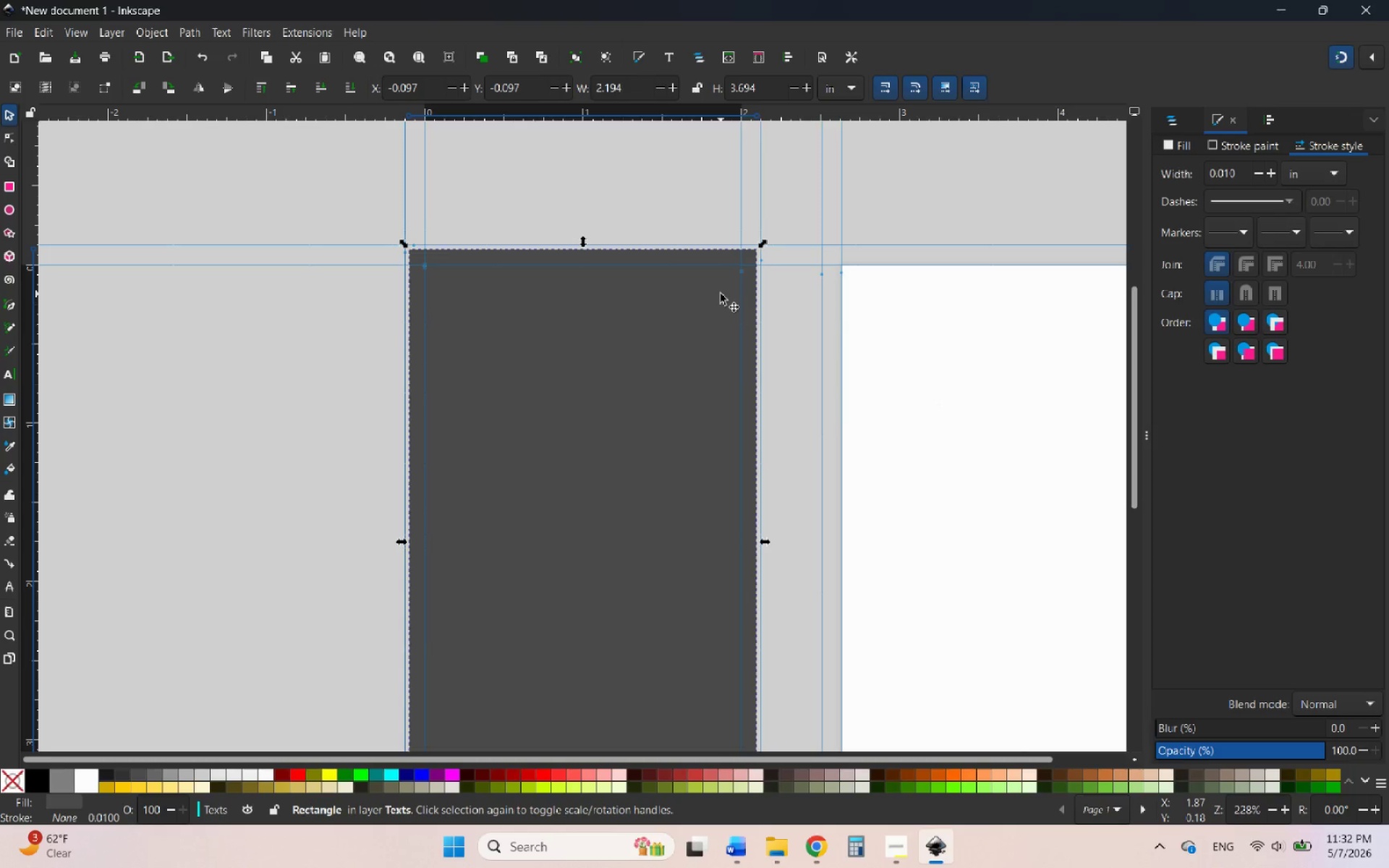 
left_click([339, 307])
 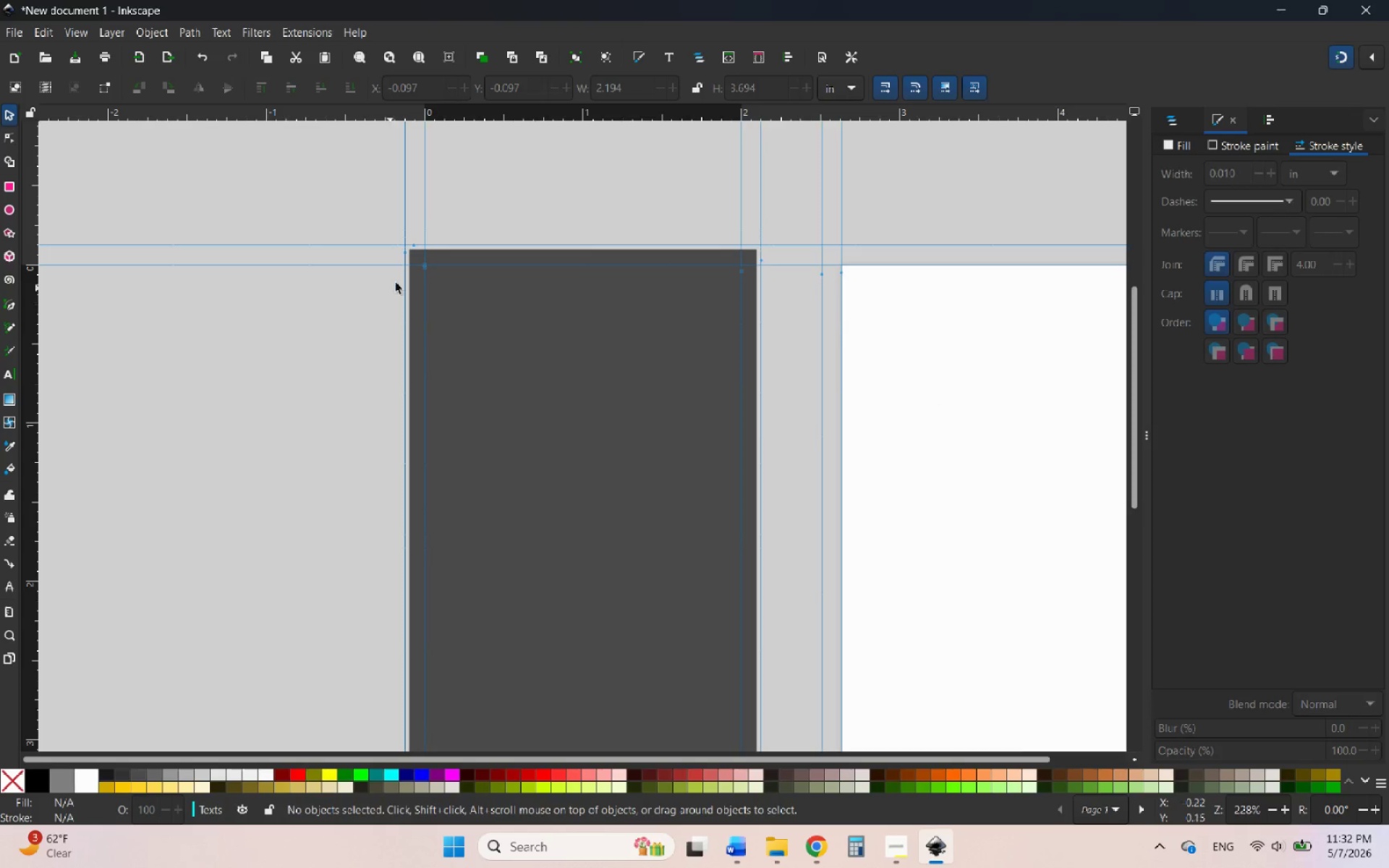 
hold_key(key=ShiftLeft, duration=0.92)
scroll: coordinate [420, 210], scroll_direction: up, amount: 3.0
 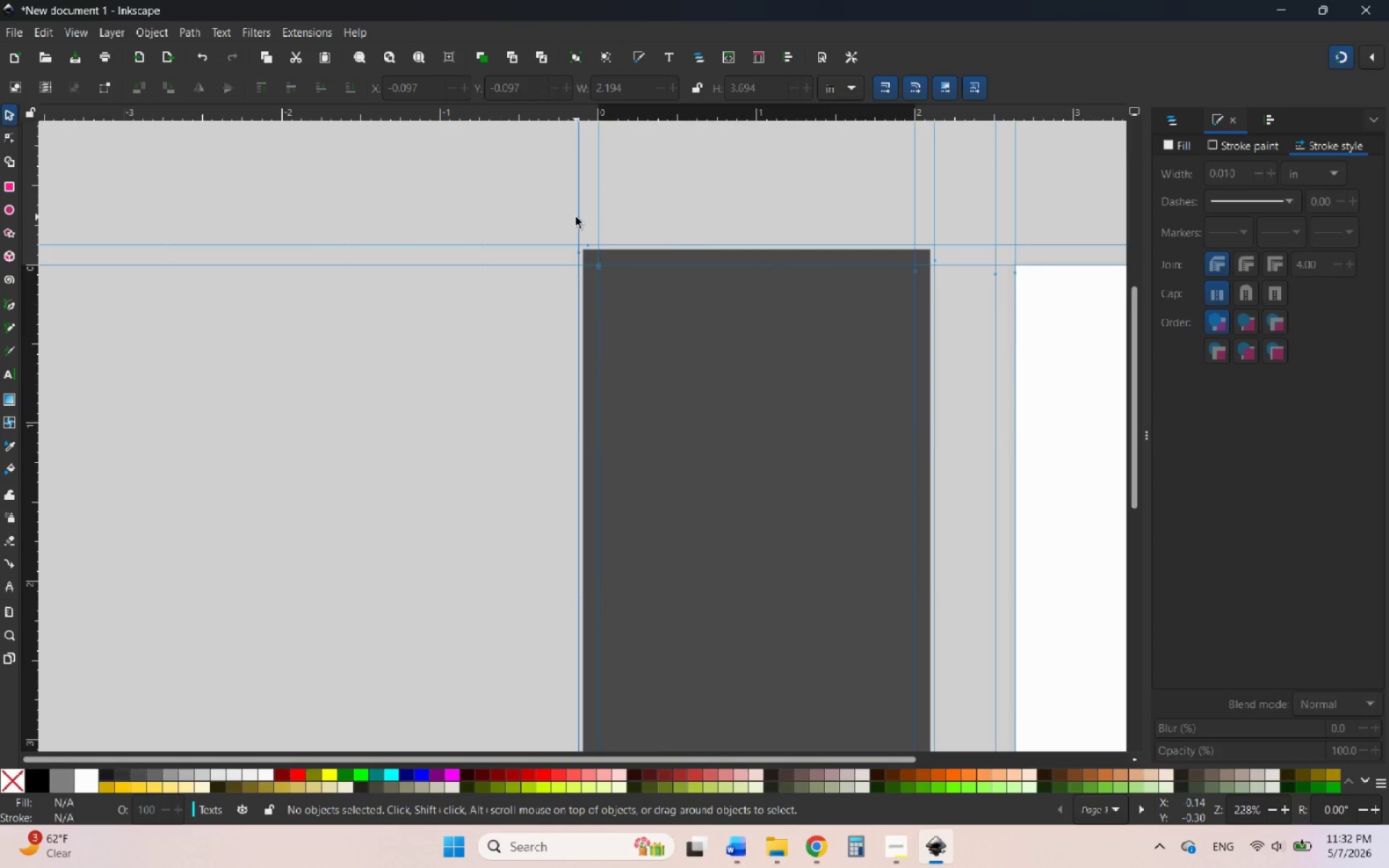 
hold_key(key=ShiftLeft, duration=1.17)
scroll: coordinate [563, 284], scroll_direction: up, amount: 5.0
 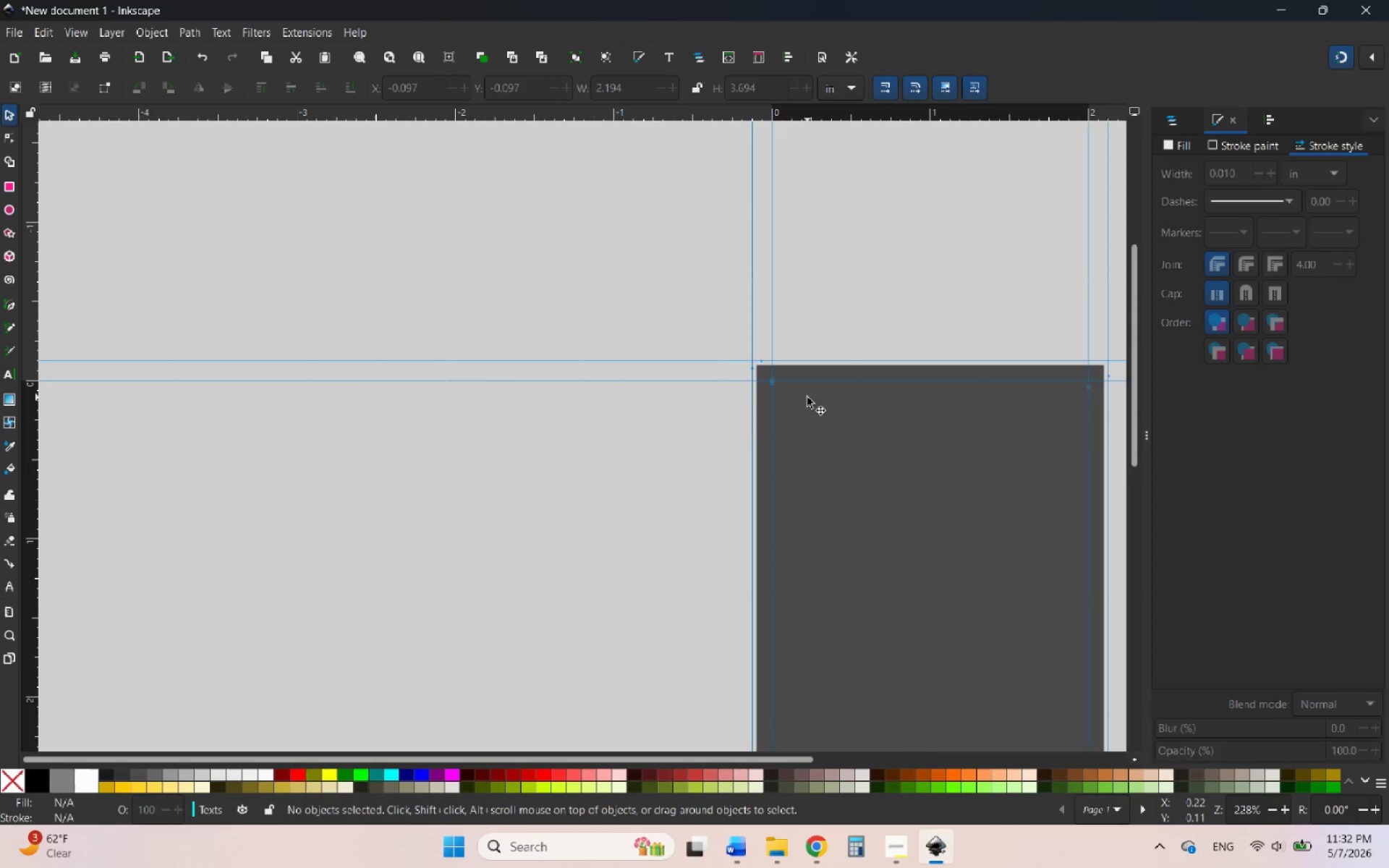 
left_click([807, 397])
 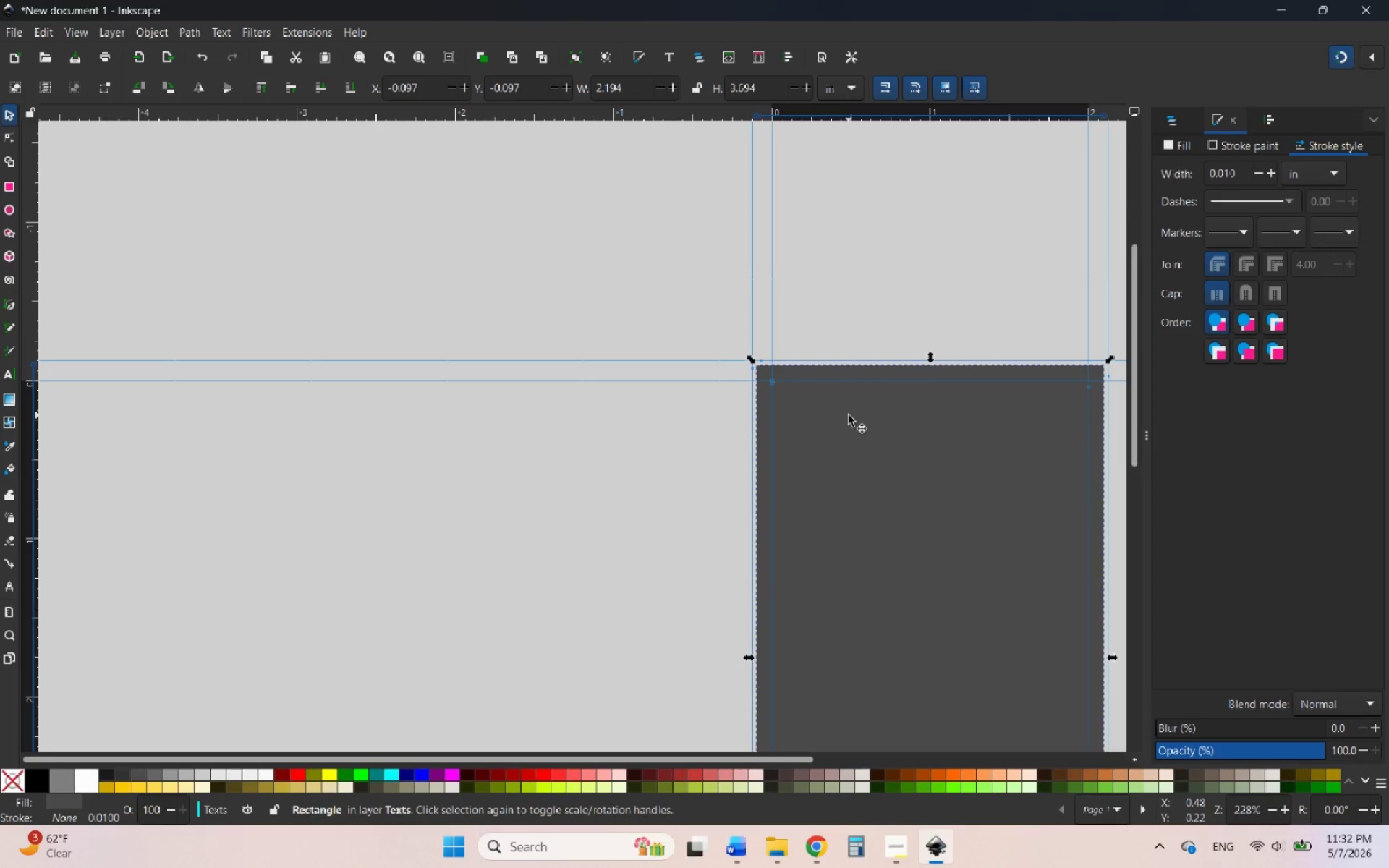 
hold_key(key=ControlLeft, duration=0.89)
scroll: coordinate [848, 415], scroll_direction: up, amount: 5.0
 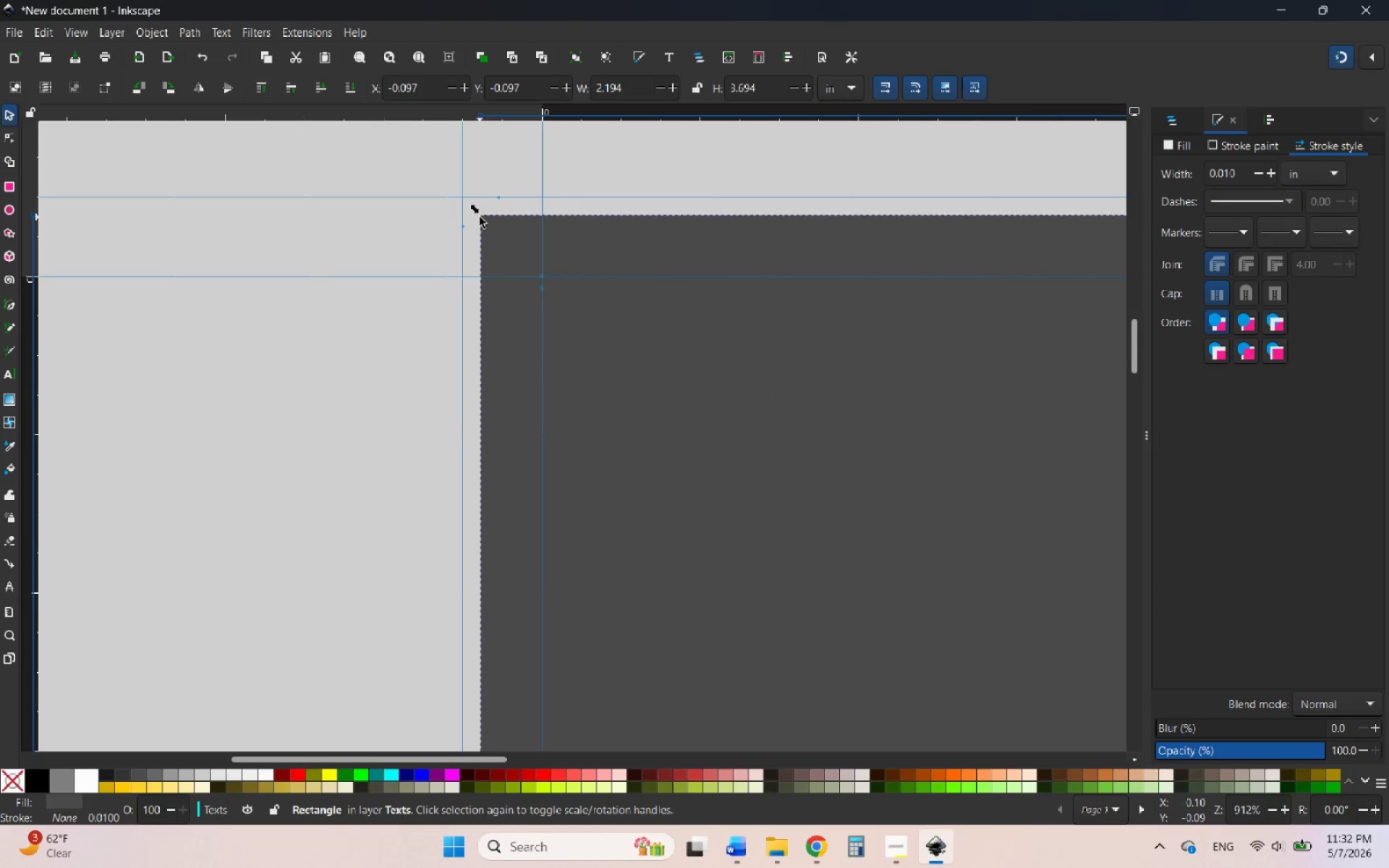 
left_click_drag(start_coordinate=[476, 210], to_coordinate=[467, 197])
 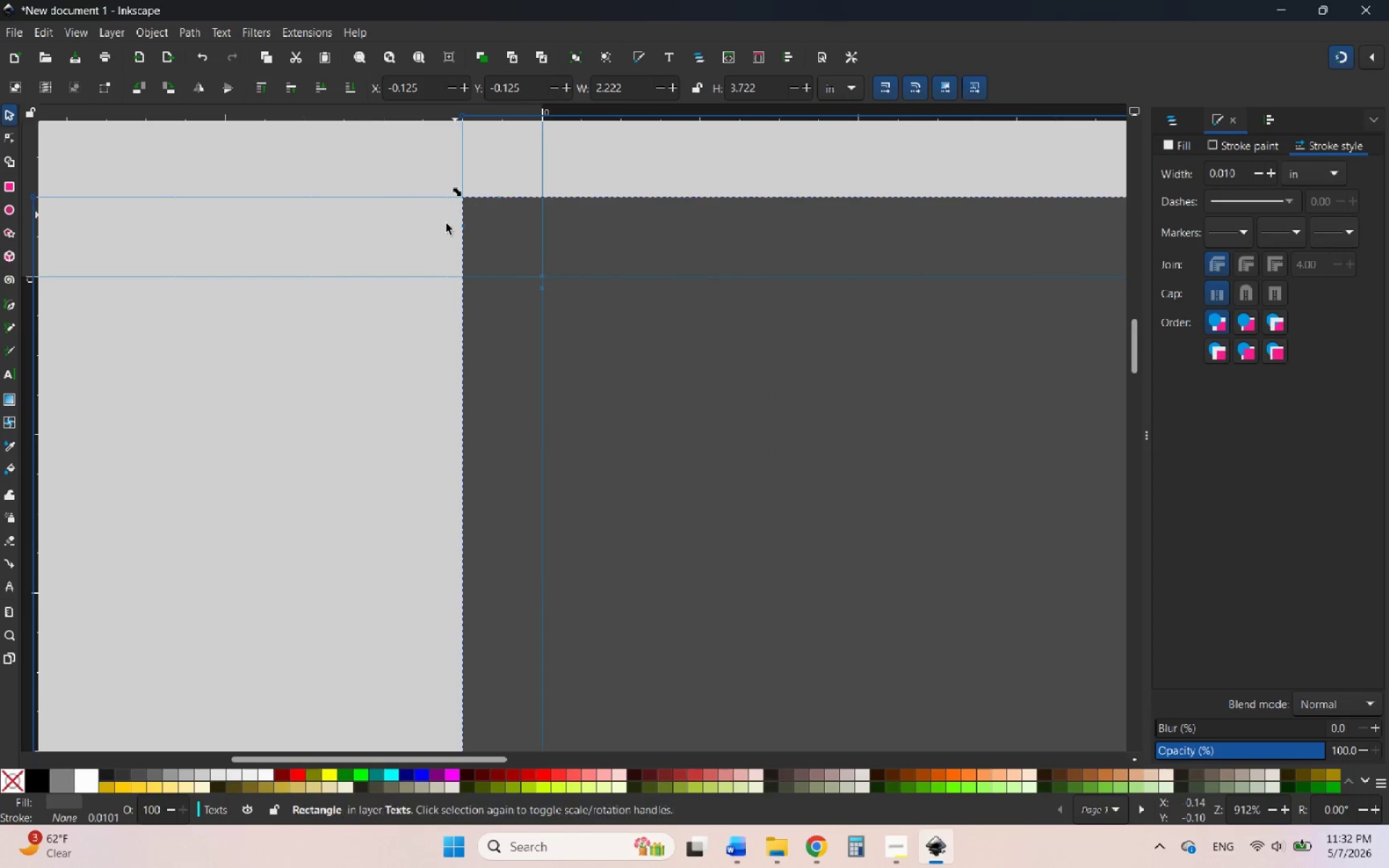 
hold_key(key=ControlLeft, duration=2.58)
scroll: coordinate [700, 288], scroll_direction: down, amount: 8.0
 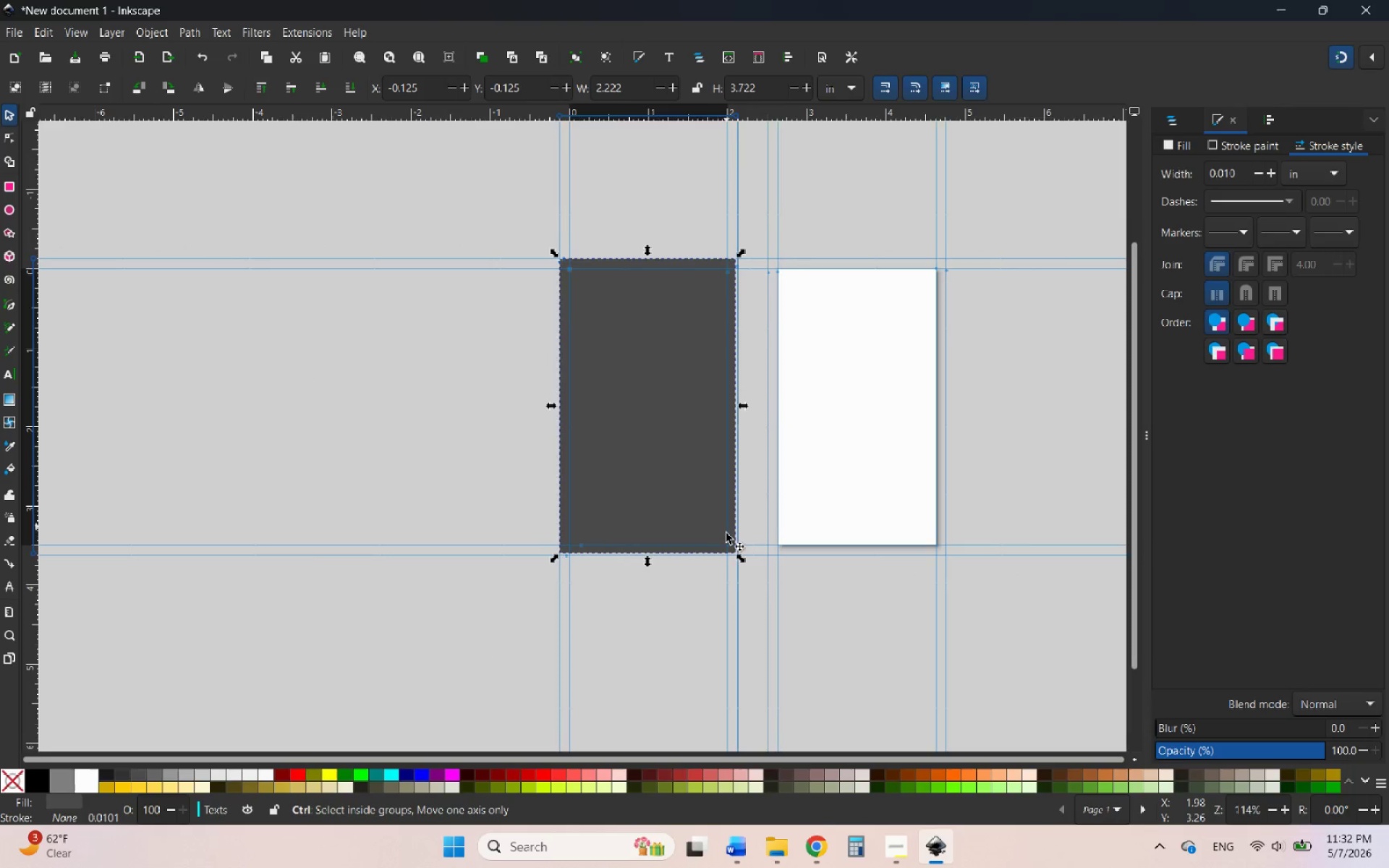 
scroll: coordinate [757, 590], scroll_direction: up, amount: 6.0
 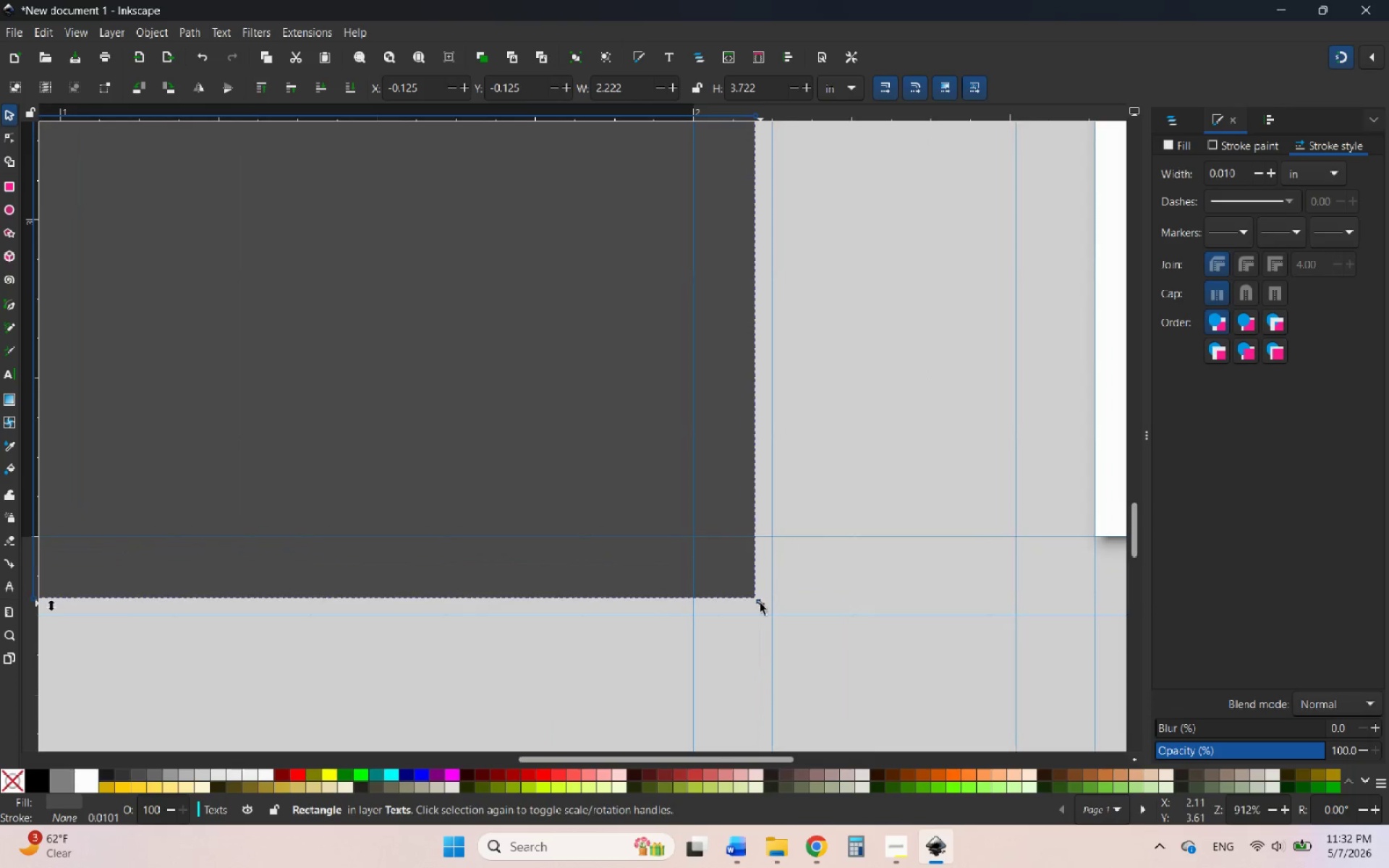 
left_click_drag(start_coordinate=[761, 604], to_coordinate=[789, 619])
 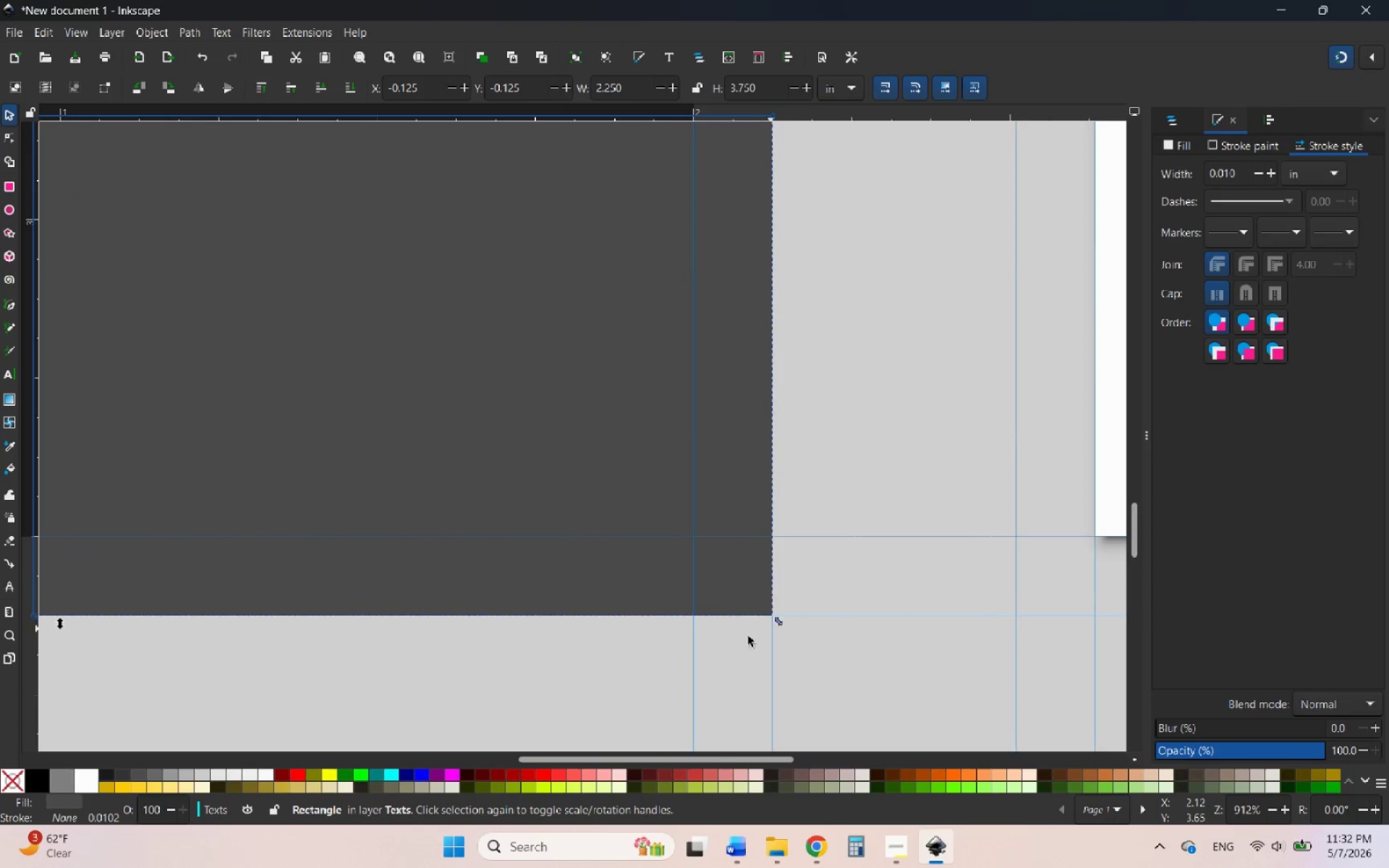 
hold_key(key=ControlLeft, duration=1.06)
scroll: coordinate [661, 647], scroll_direction: down, amount: 5.0
 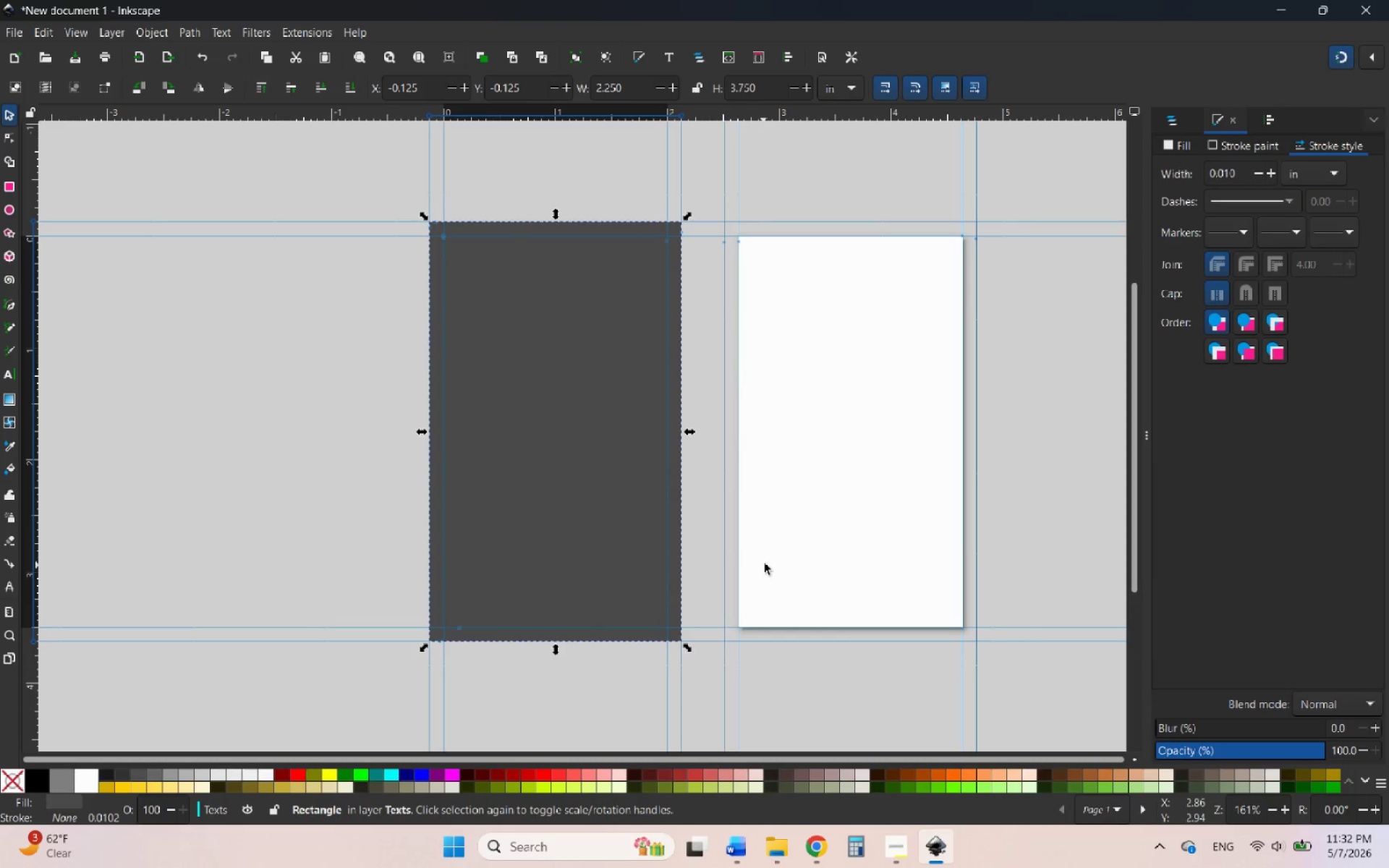 
left_click([765, 563])
 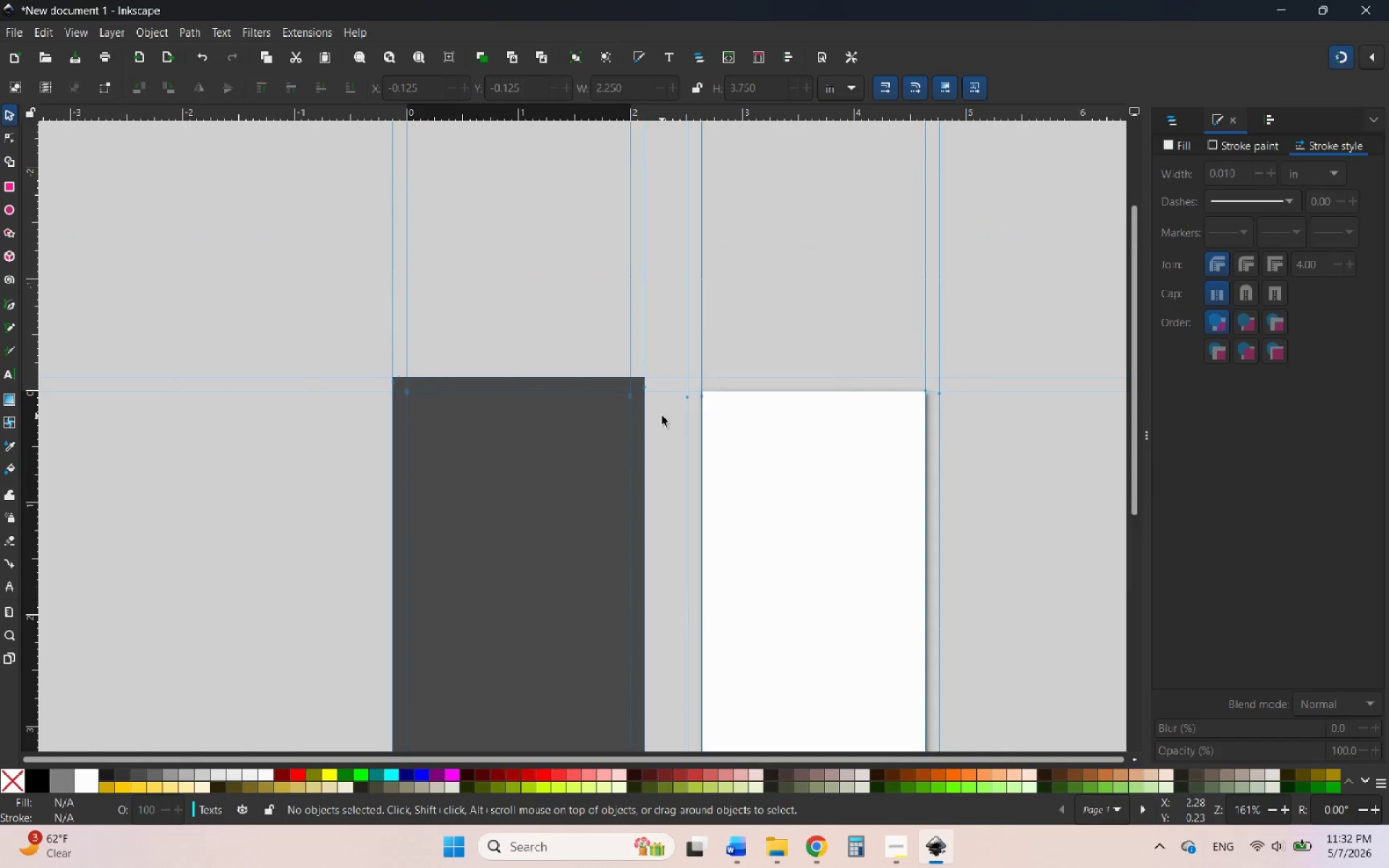 
hold_key(key=ControlLeft, duration=0.72)
scroll: coordinate [621, 459], scroll_direction: up, amount: 2.0
 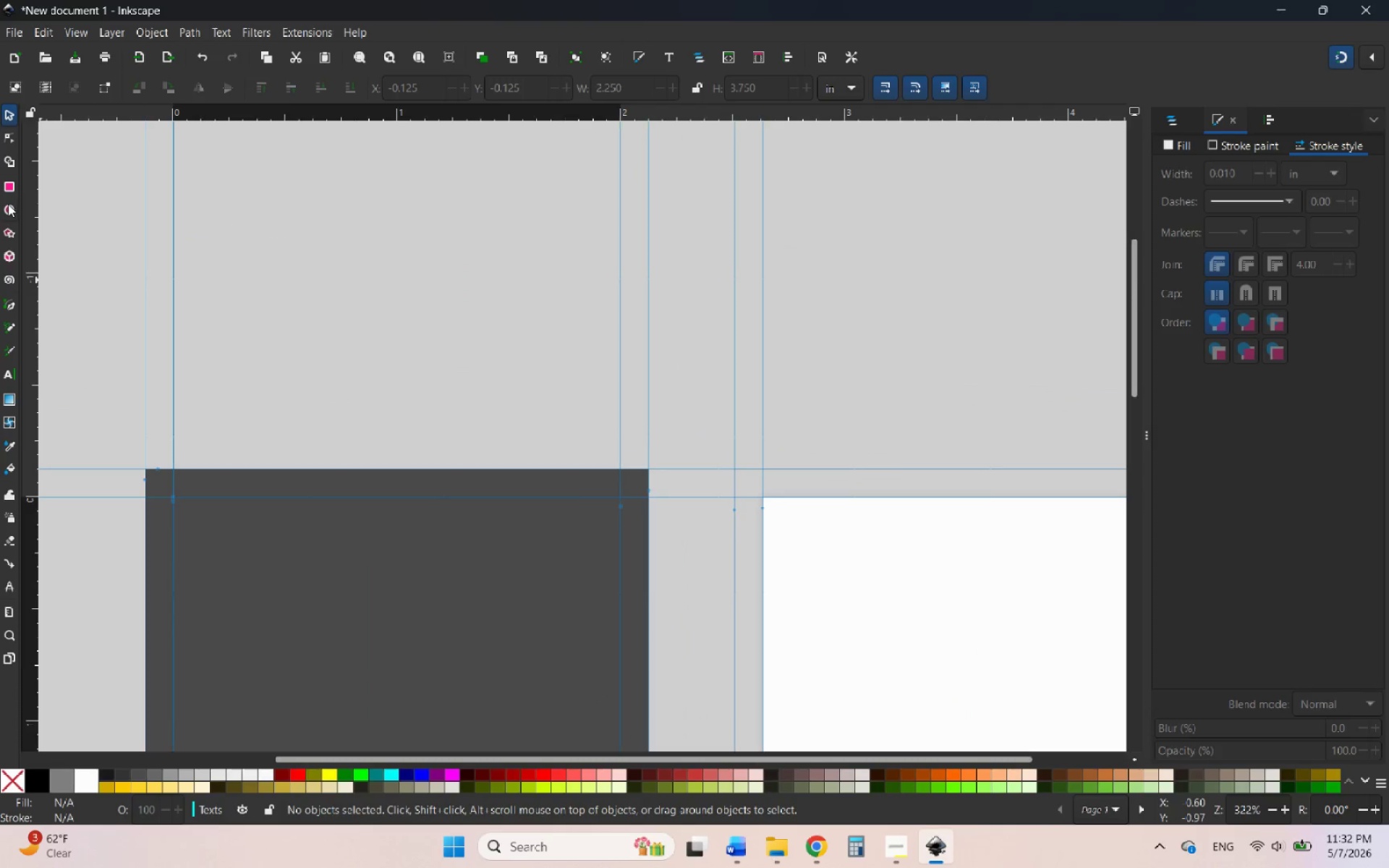 
left_click([7, 184])
 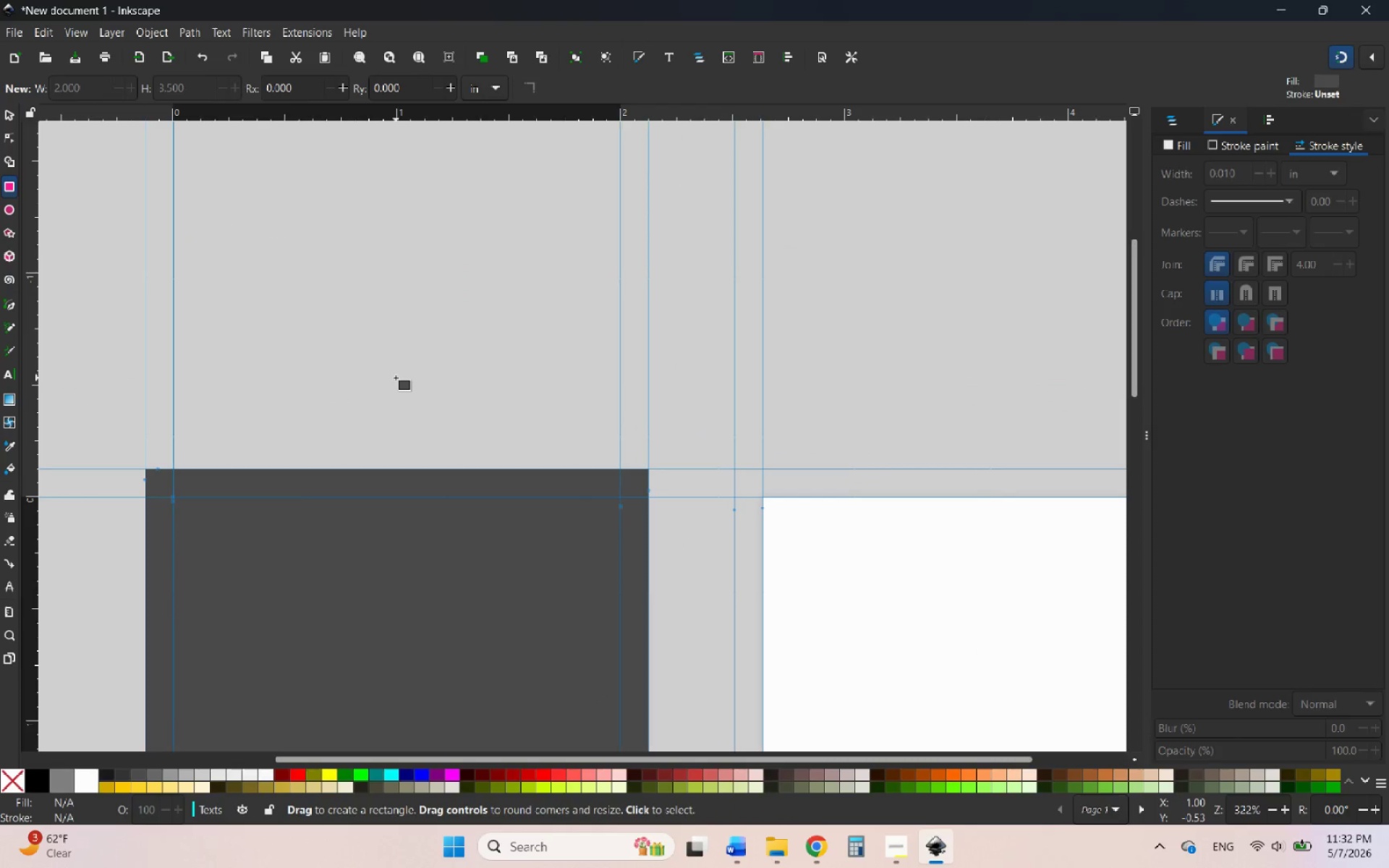 
left_click_drag(start_coordinate=[397, 378], to_coordinate=[515, 443])
 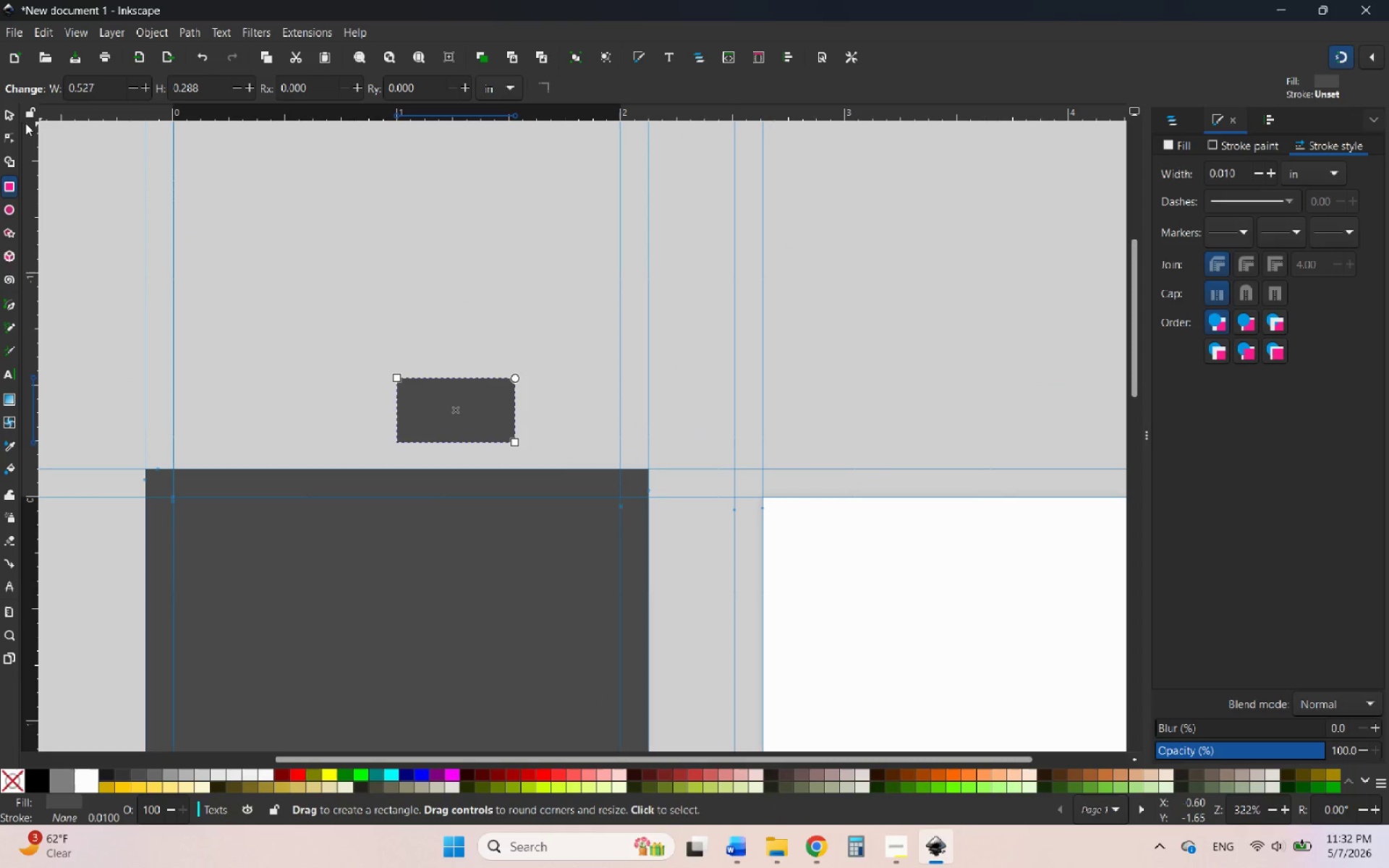 
left_click([16, 114])
 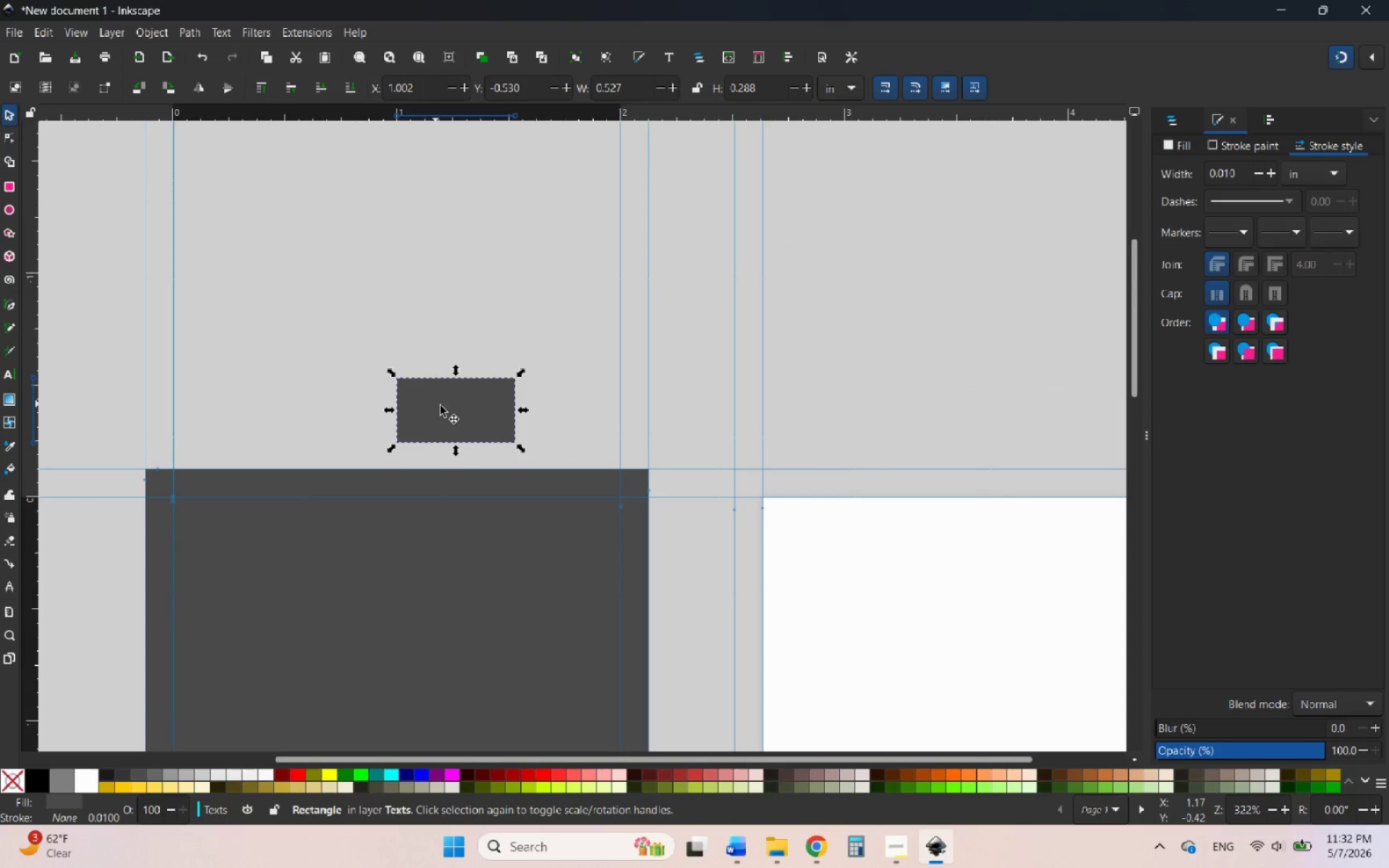 
left_click_drag(start_coordinate=[454, 411], to_coordinate=[229, 411])
 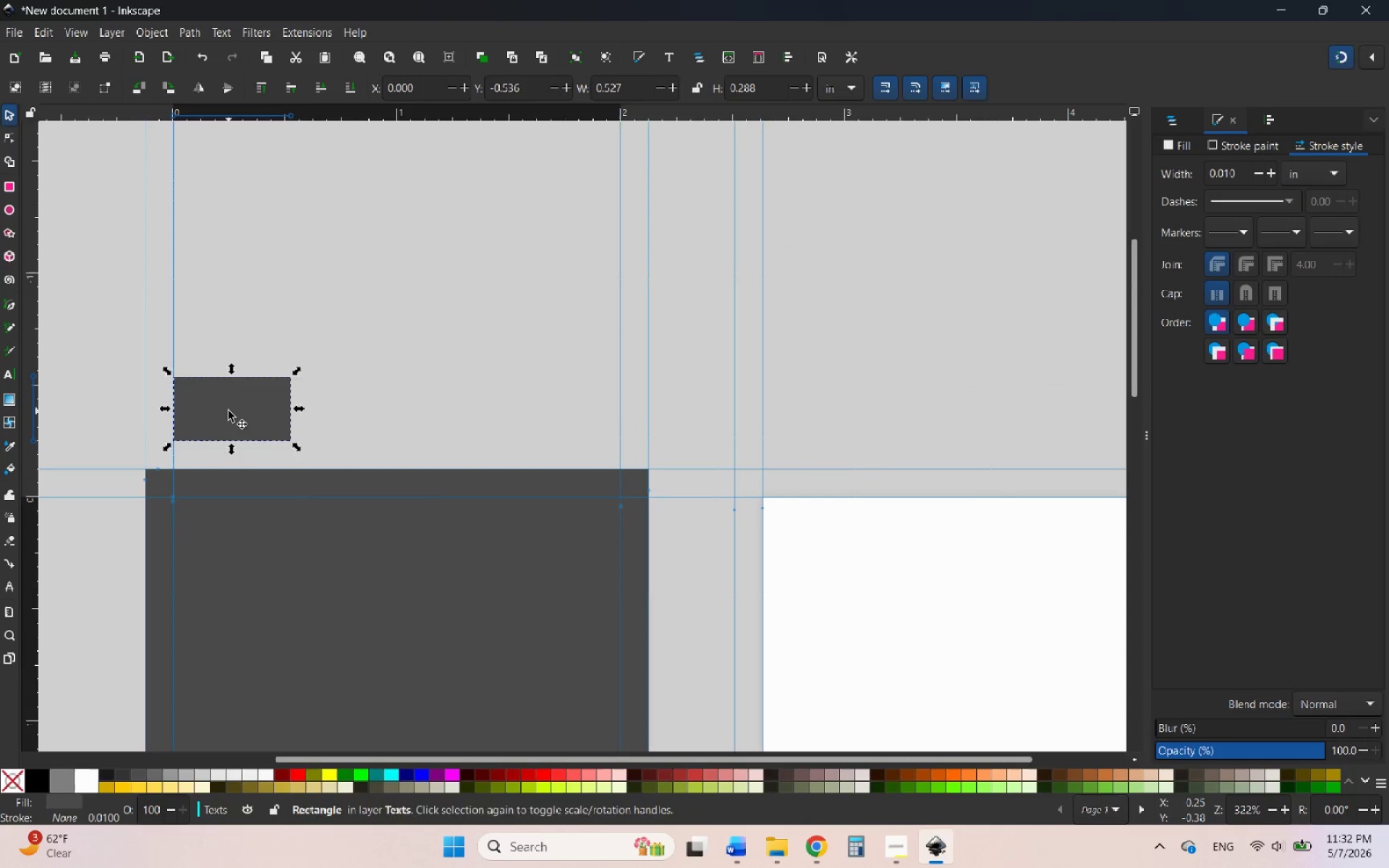 
hold_key(key=ControlLeft, duration=3.25)
left_click_drag(start_coordinate=[229, 411], to_coordinate=[227, 395])
 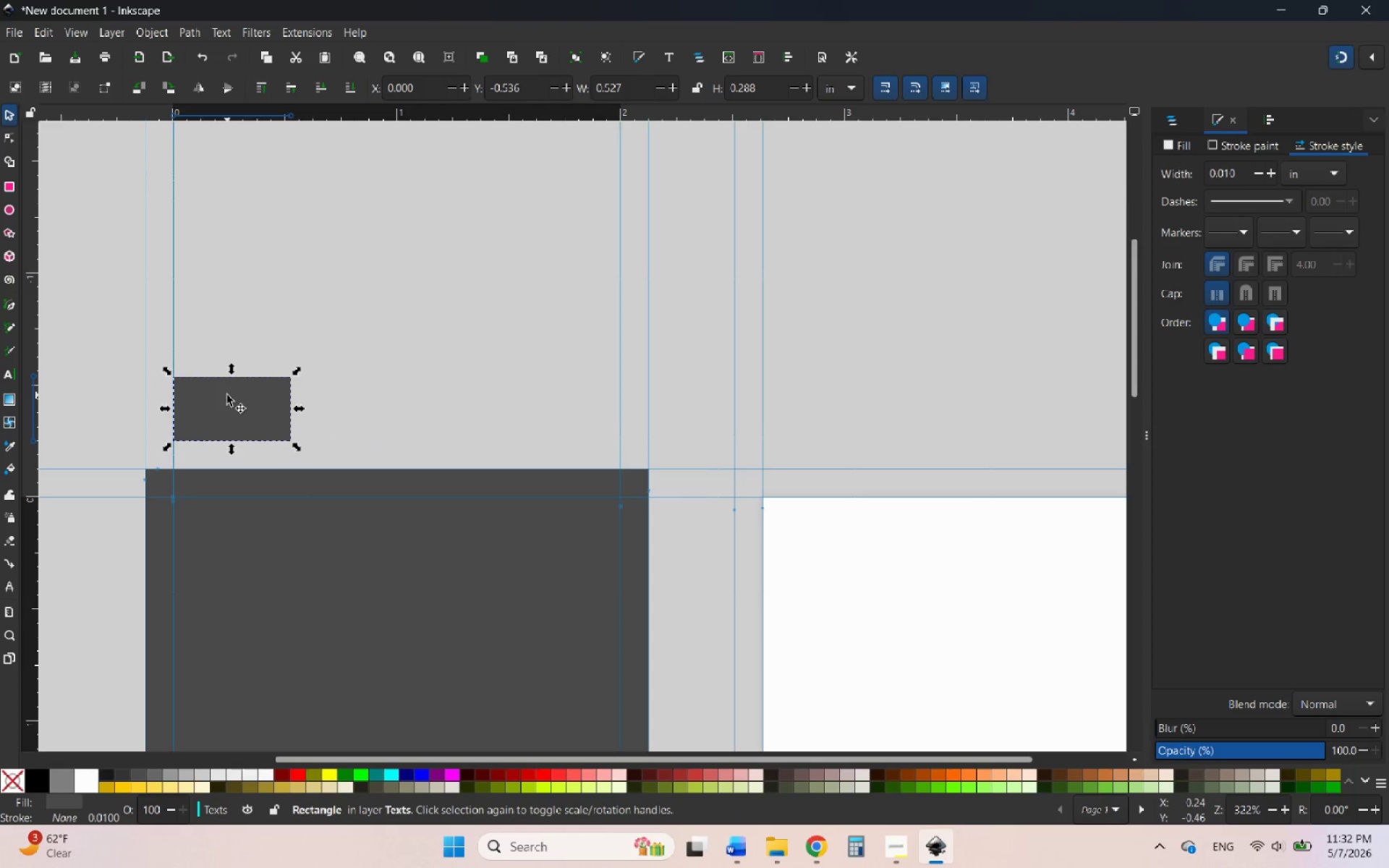 
right_click([227, 395])
 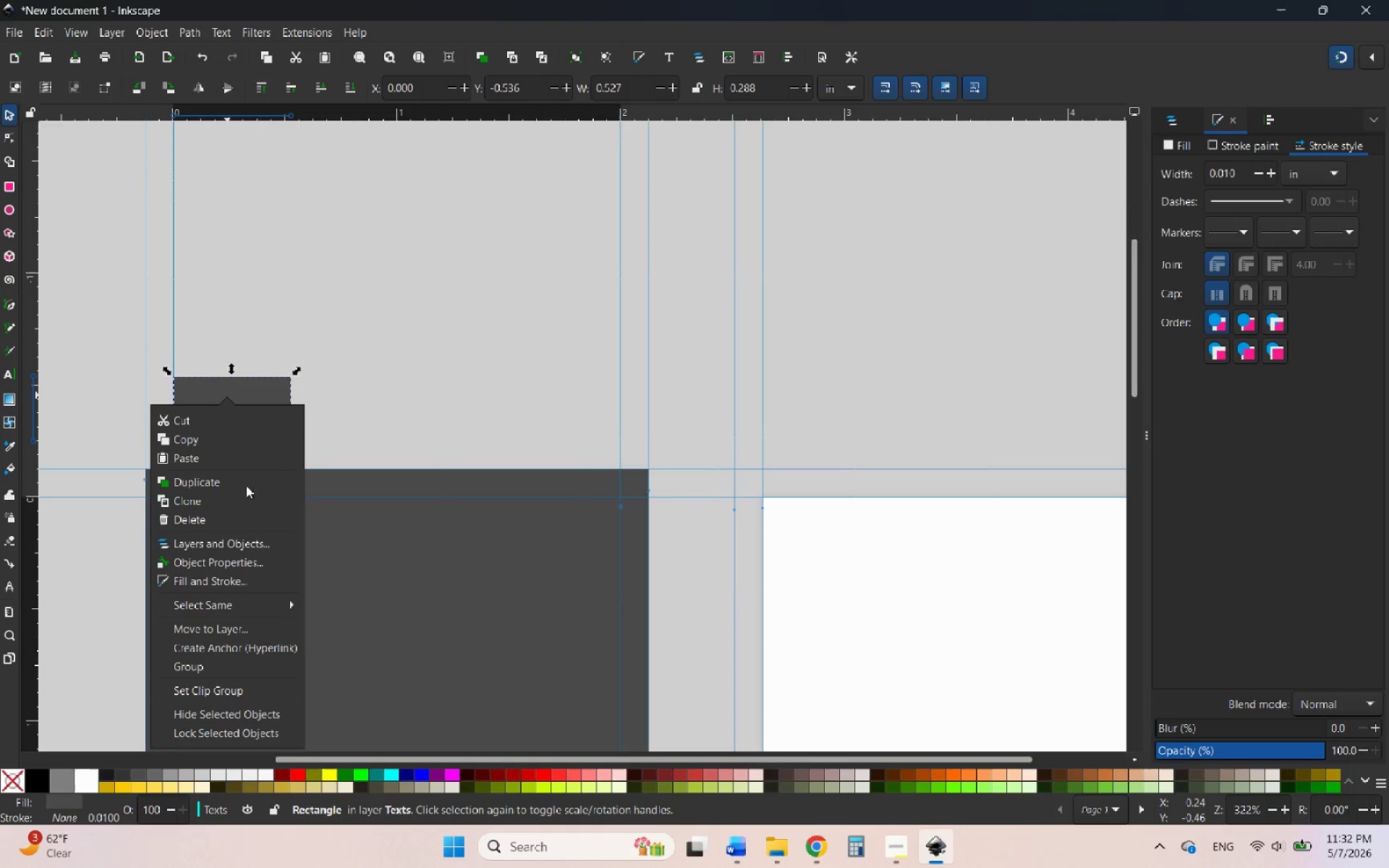 
left_click([255, 478])
 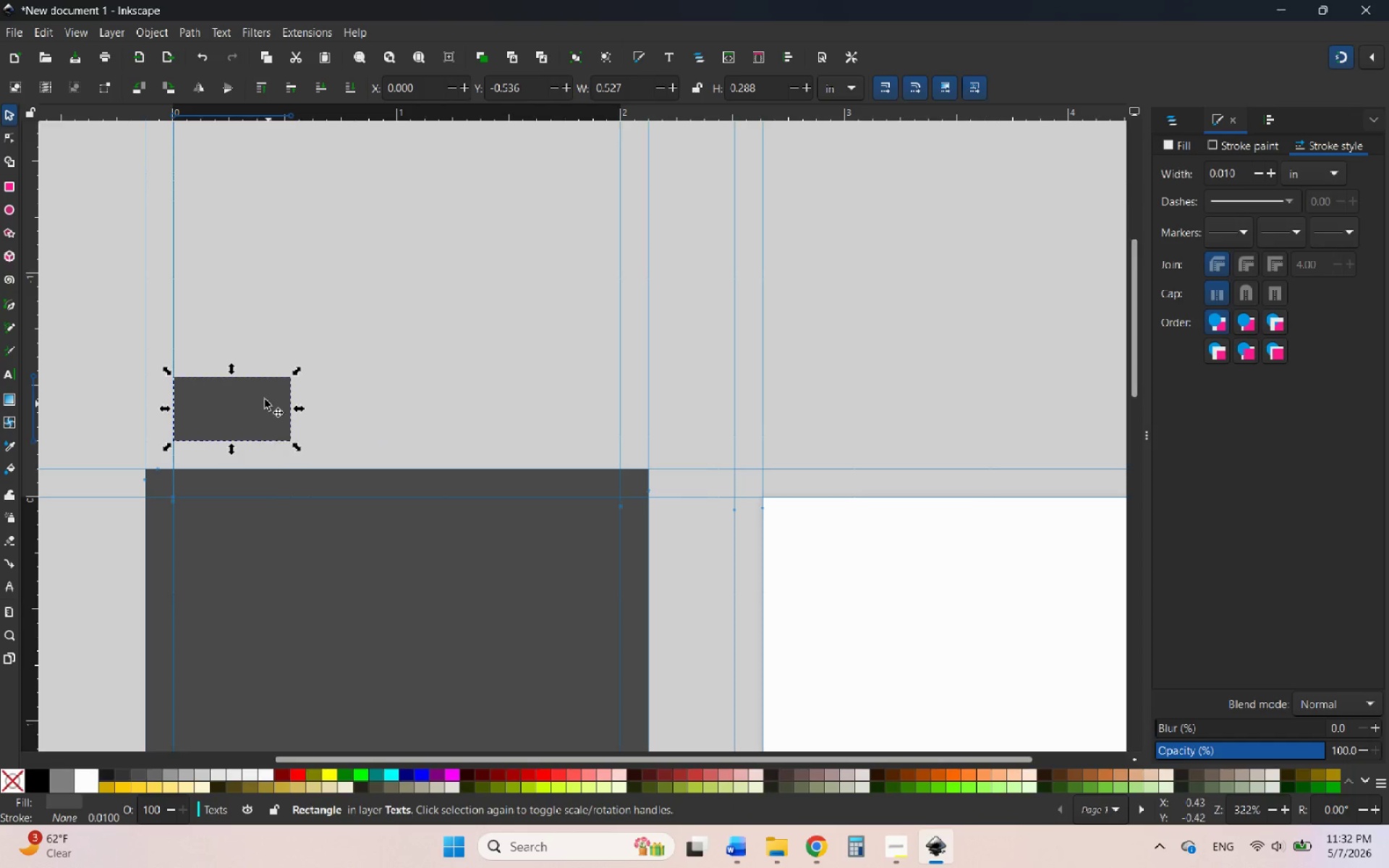 
left_click_drag(start_coordinate=[250, 387], to_coordinate=[388, 394])
 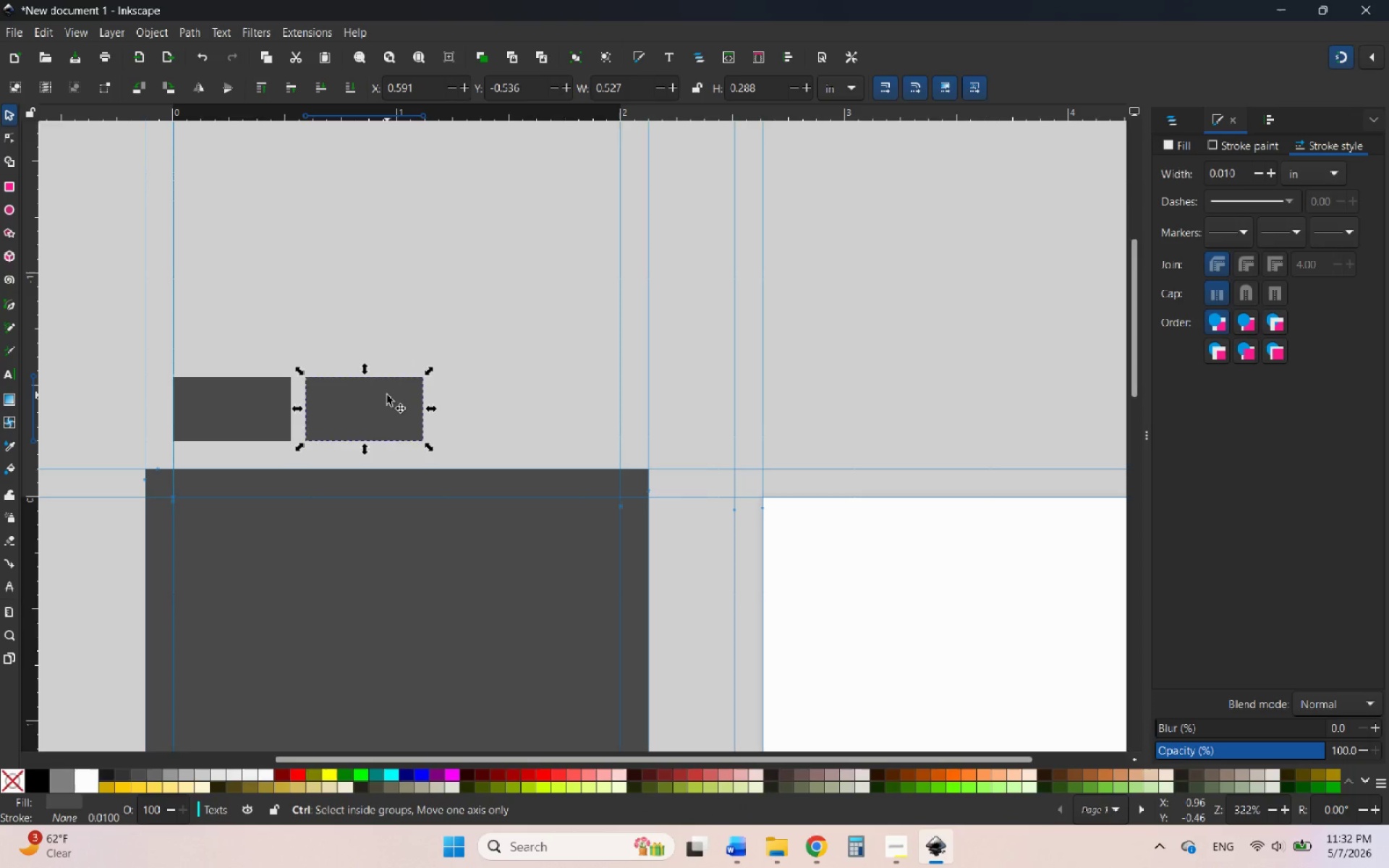 
hold_key(key=ControlLeft, duration=0.92)
 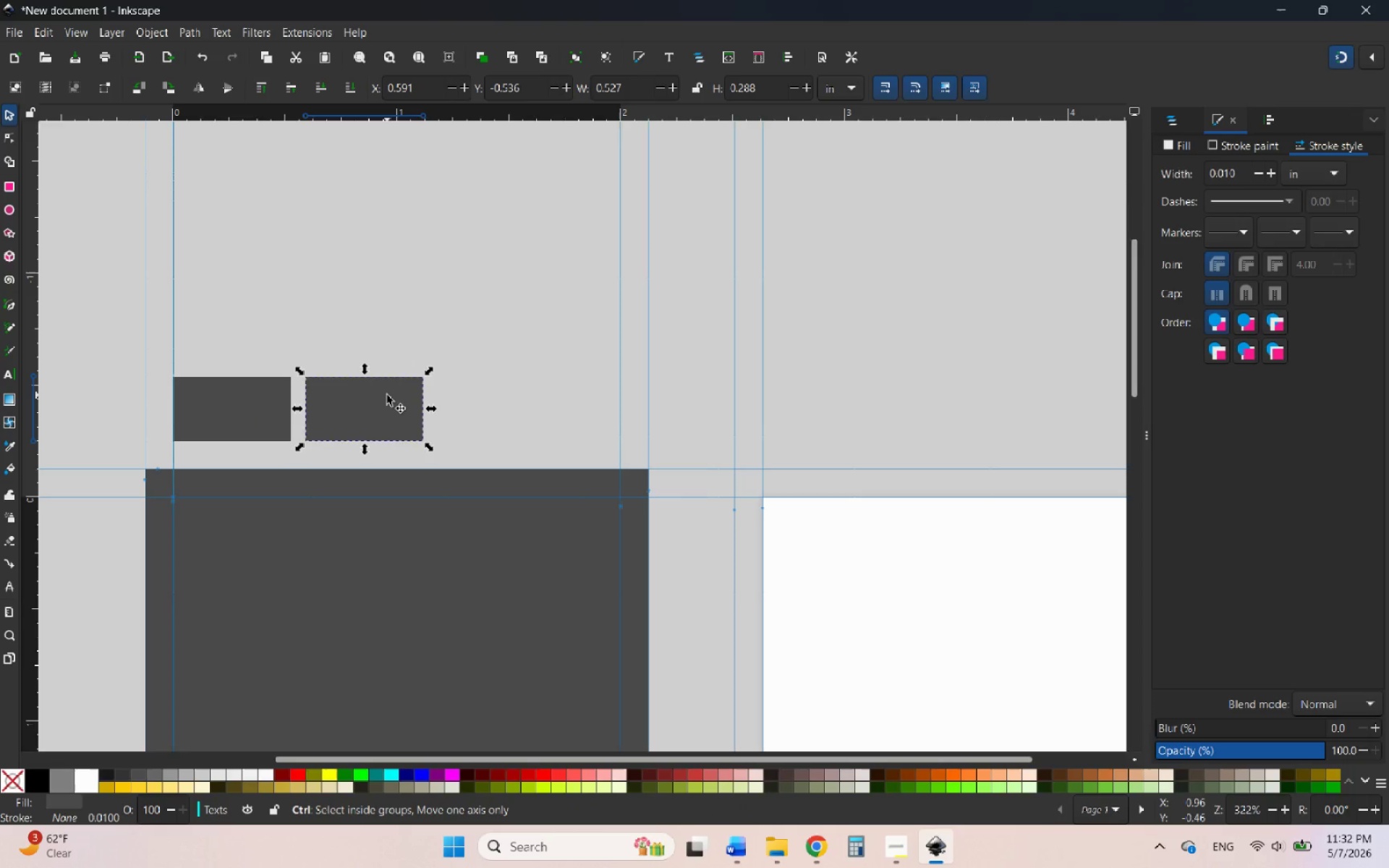 
hold_key(key=ControlLeft, duration=0.61)
 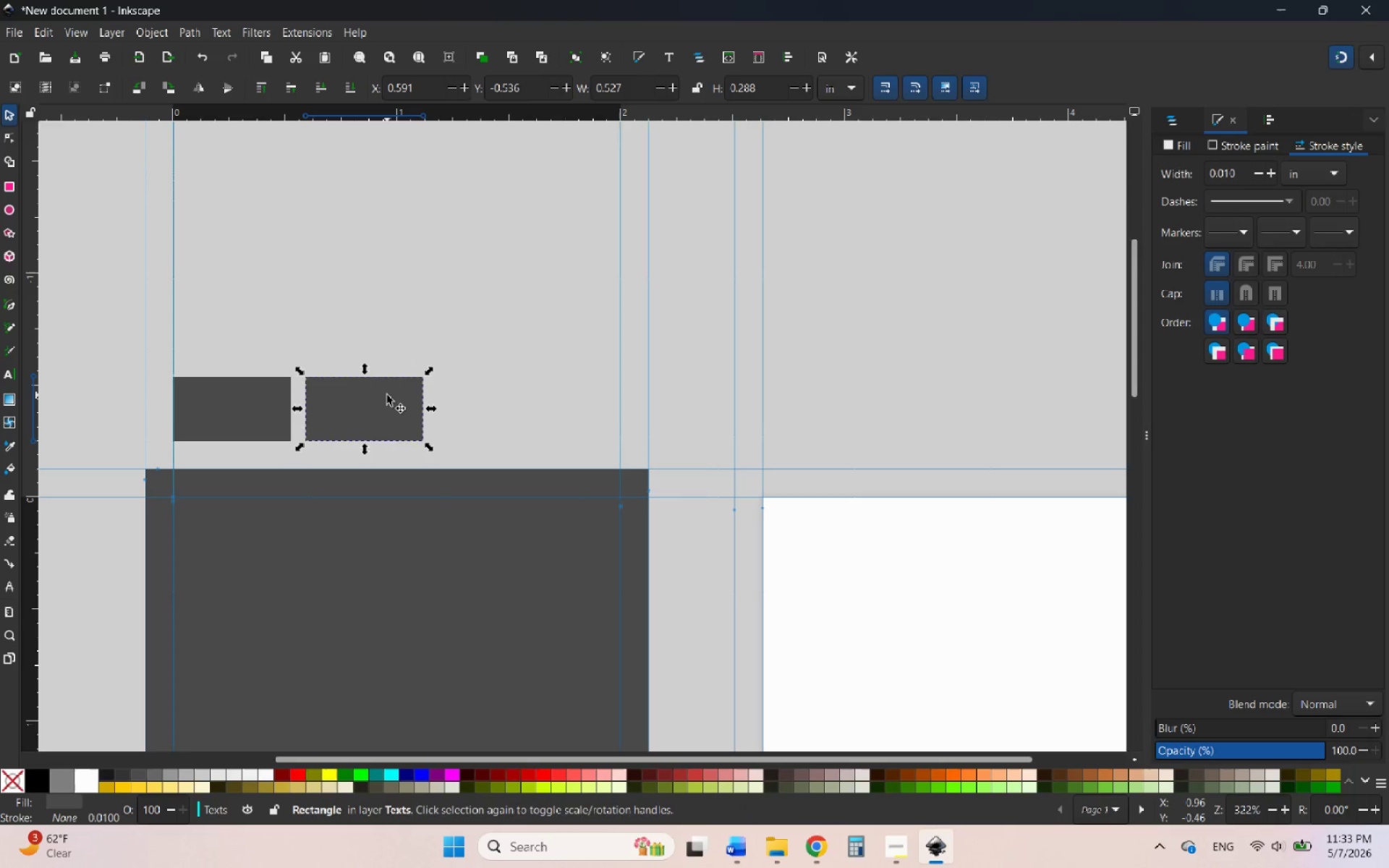 
hold_key(key=ControlLeft, duration=1.45)
 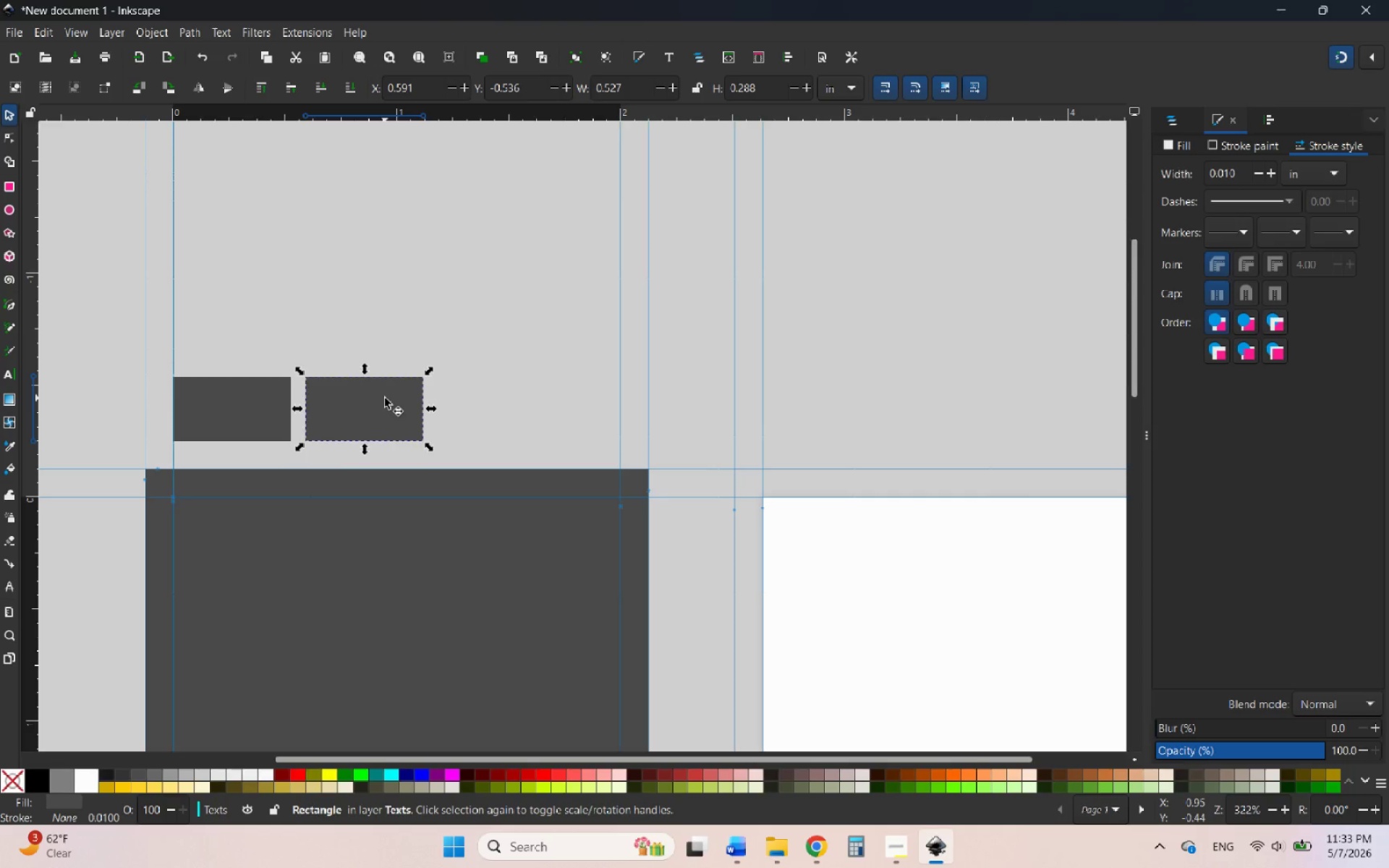 
key(Control+D)
 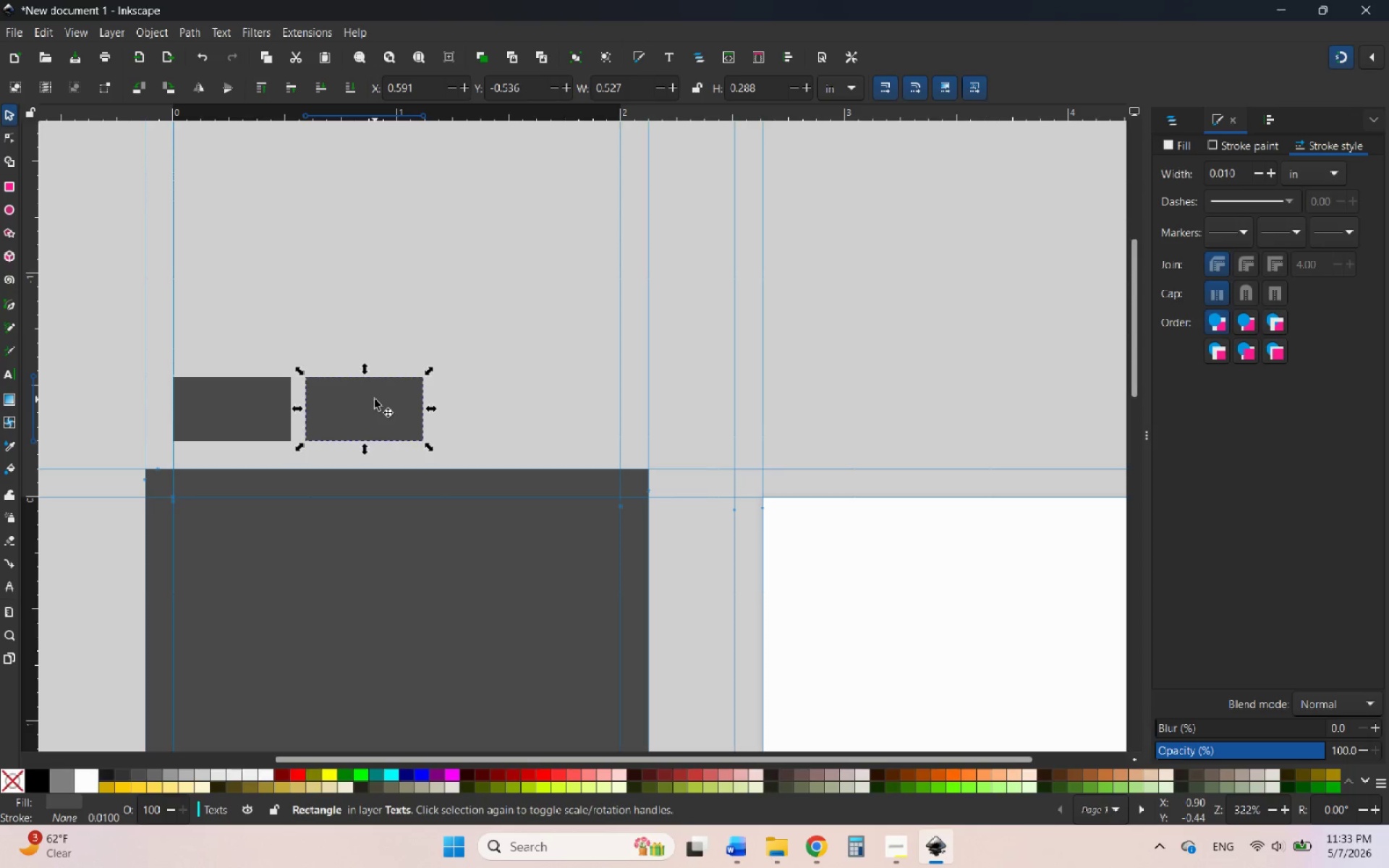 
left_click_drag(start_coordinate=[375, 399], to_coordinate=[517, 409])
 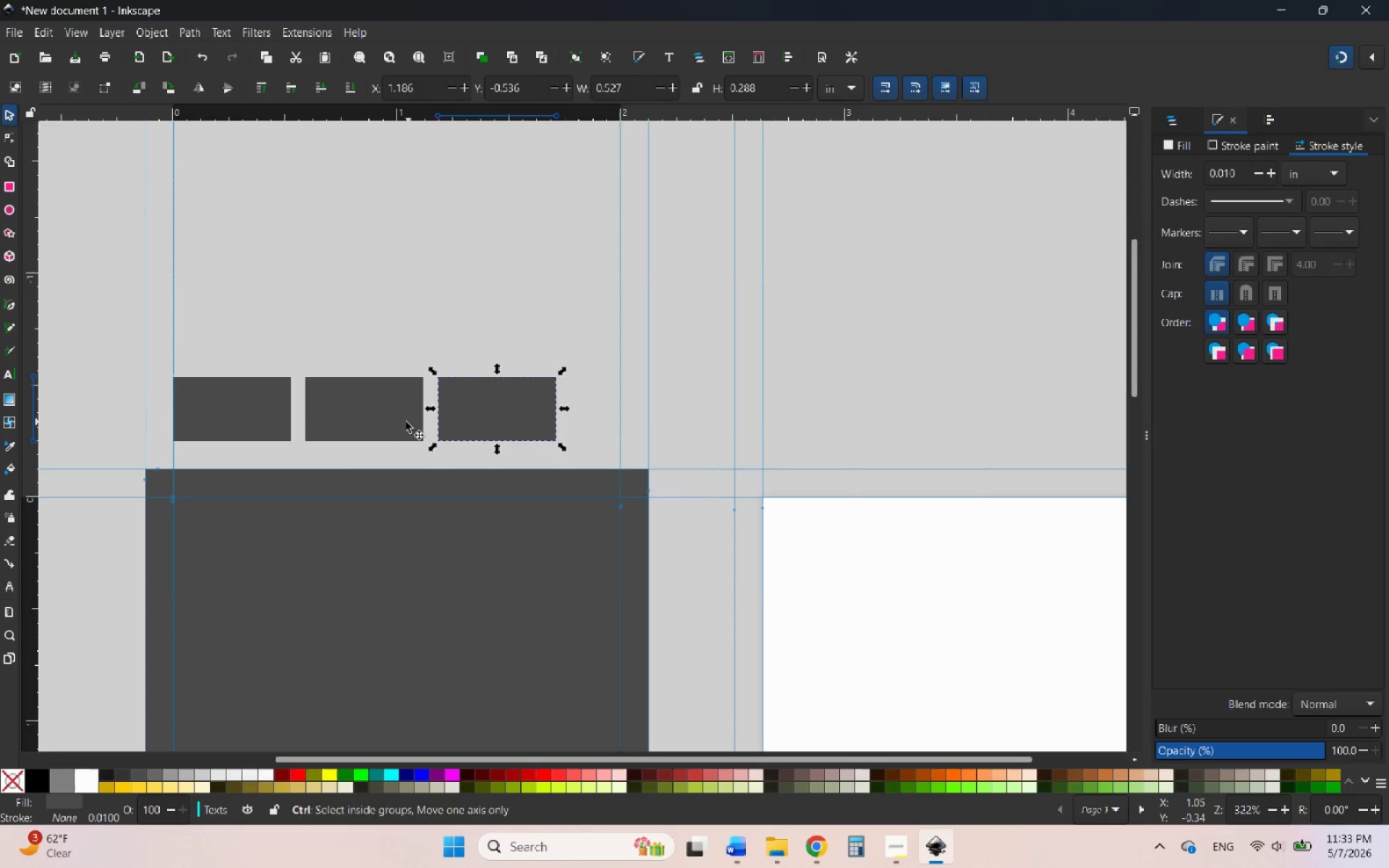 
hold_key(key=ControlLeft, duration=3.67)
 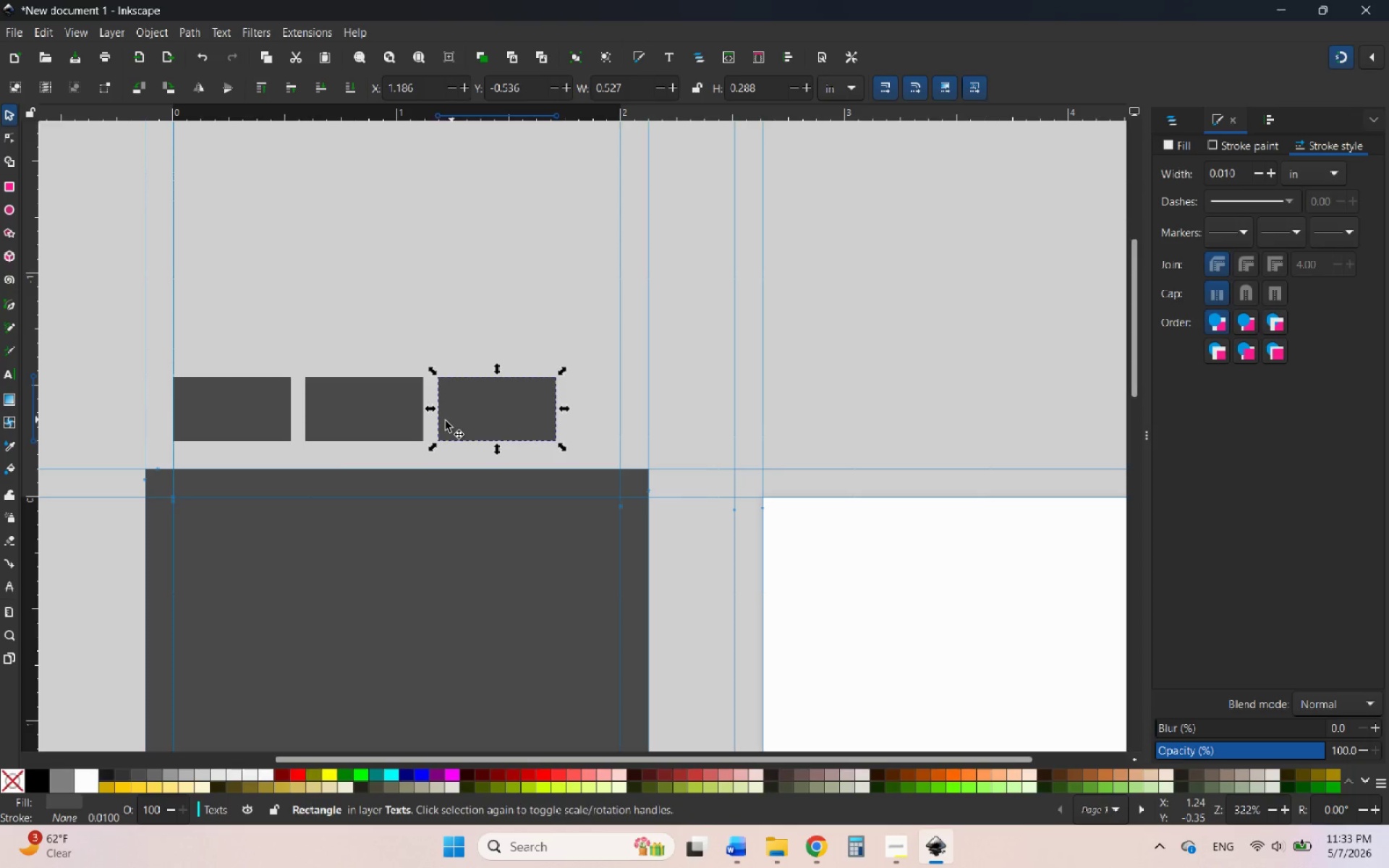 
key(Control+ControlLeft)
 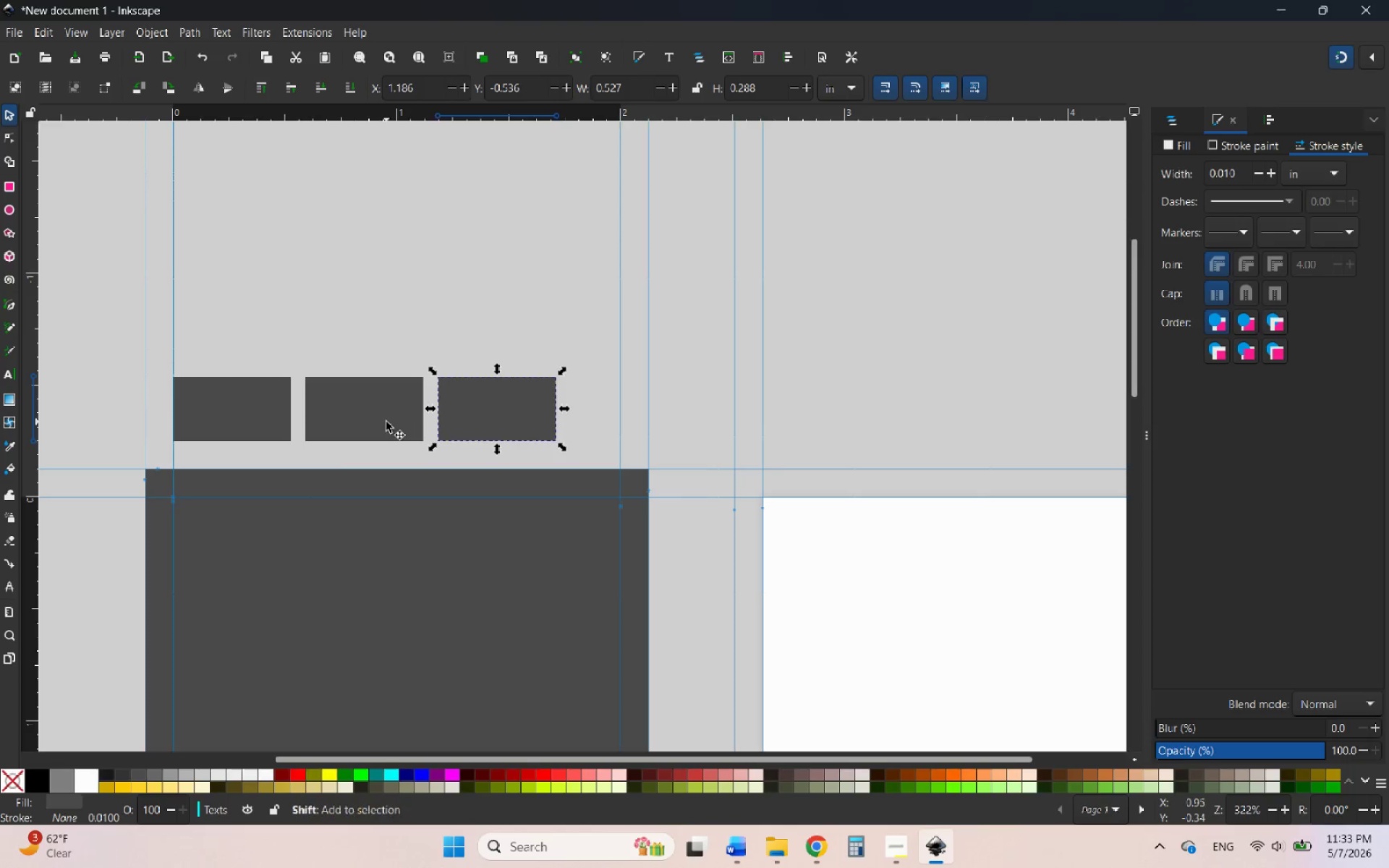 
hold_key(key=ShiftLeft, duration=1.14)
left_click([385, 422])
 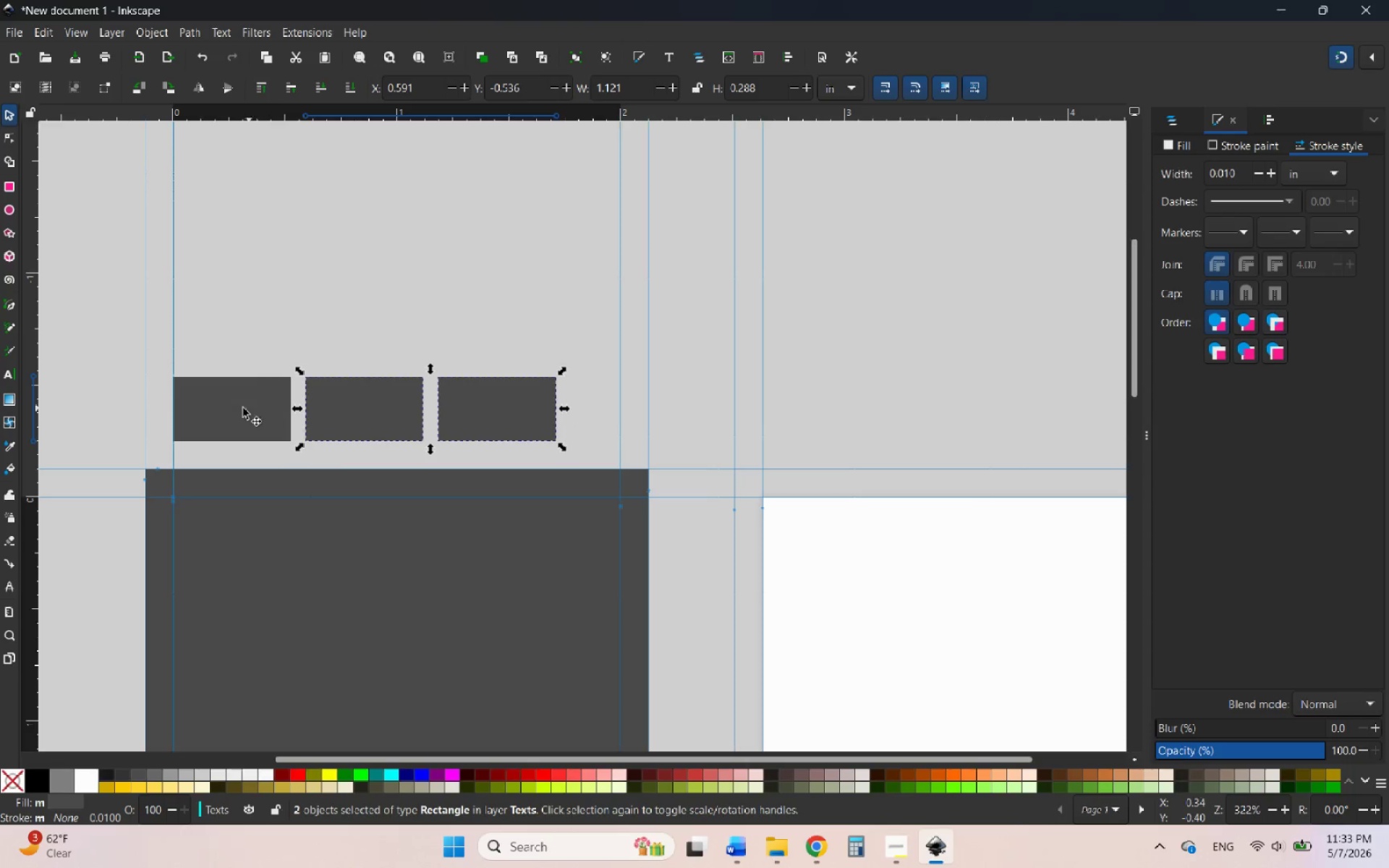 
left_click([231, 408])
 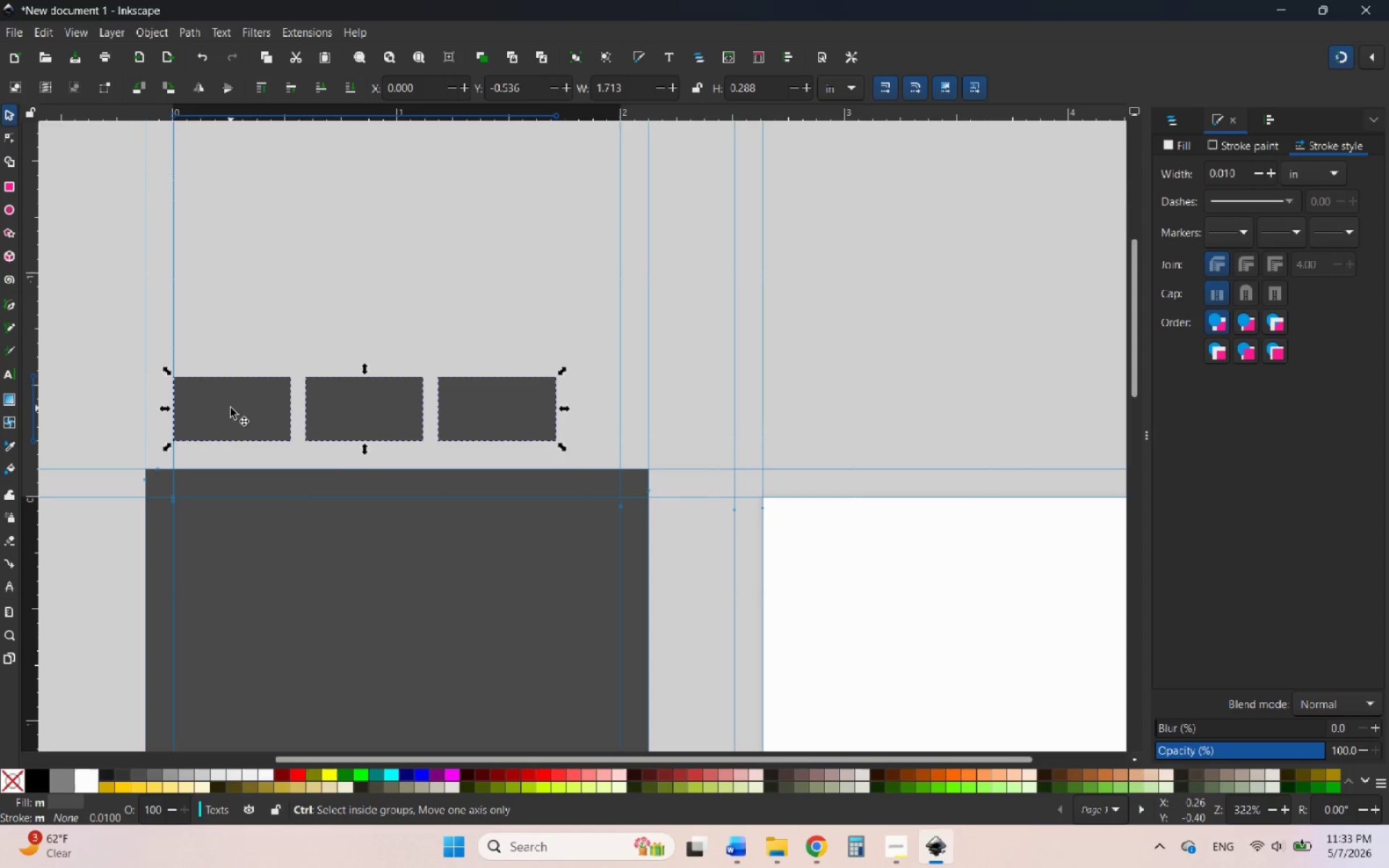 
key(Control+D)
 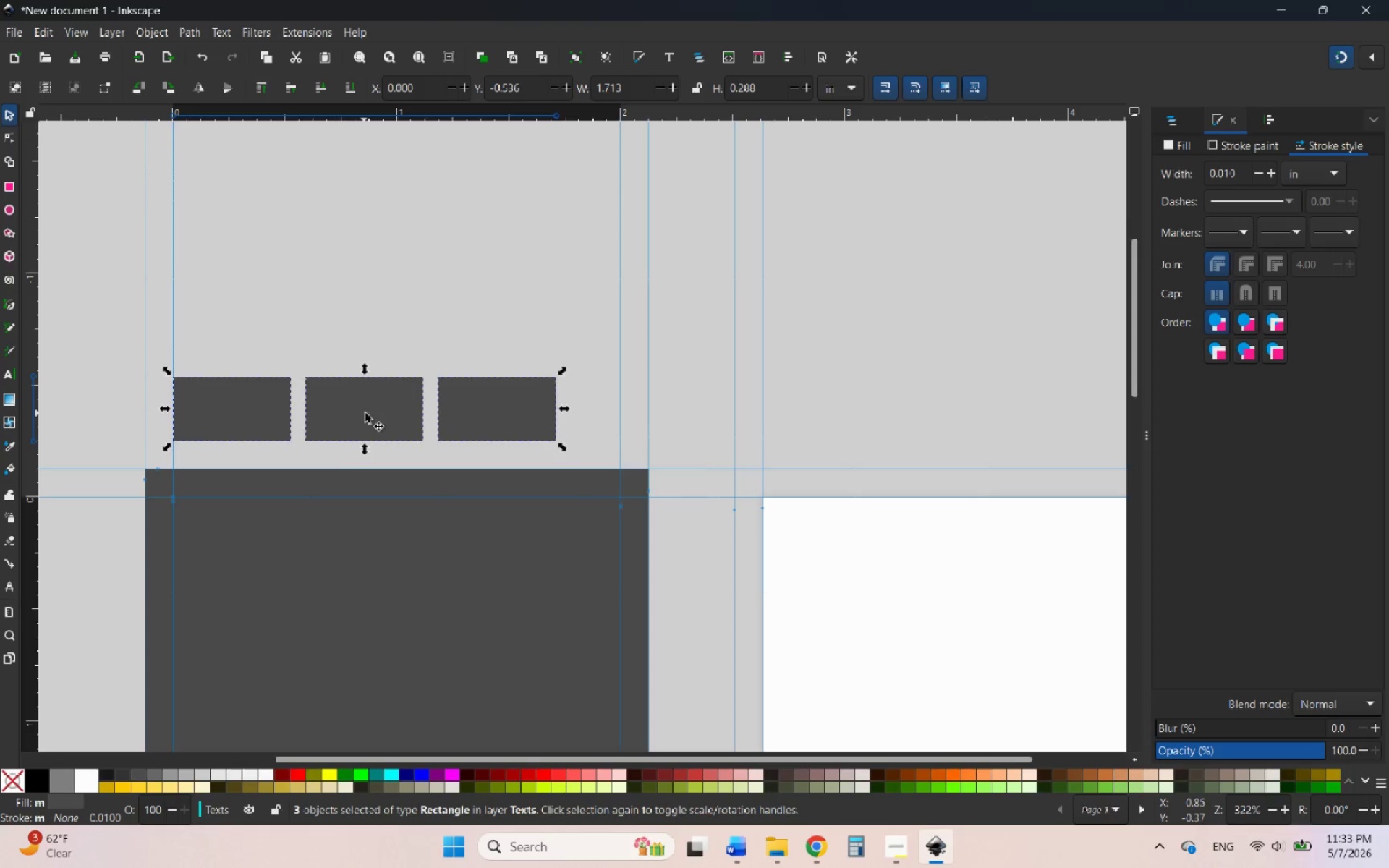 
left_click_drag(start_coordinate=[367, 413], to_coordinate=[402, 317])
 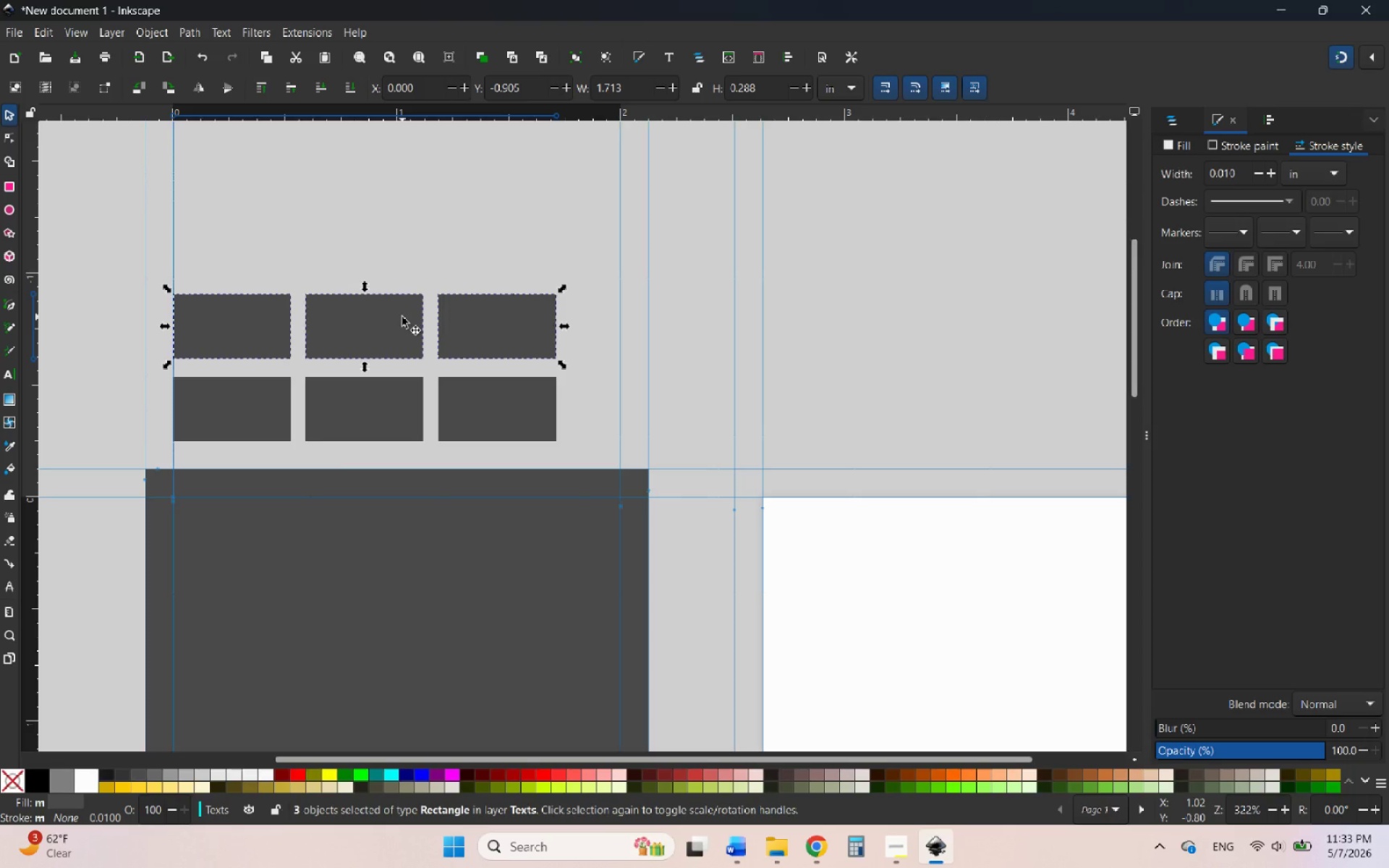 
hold_key(key=ControlLeft, duration=1.94)
 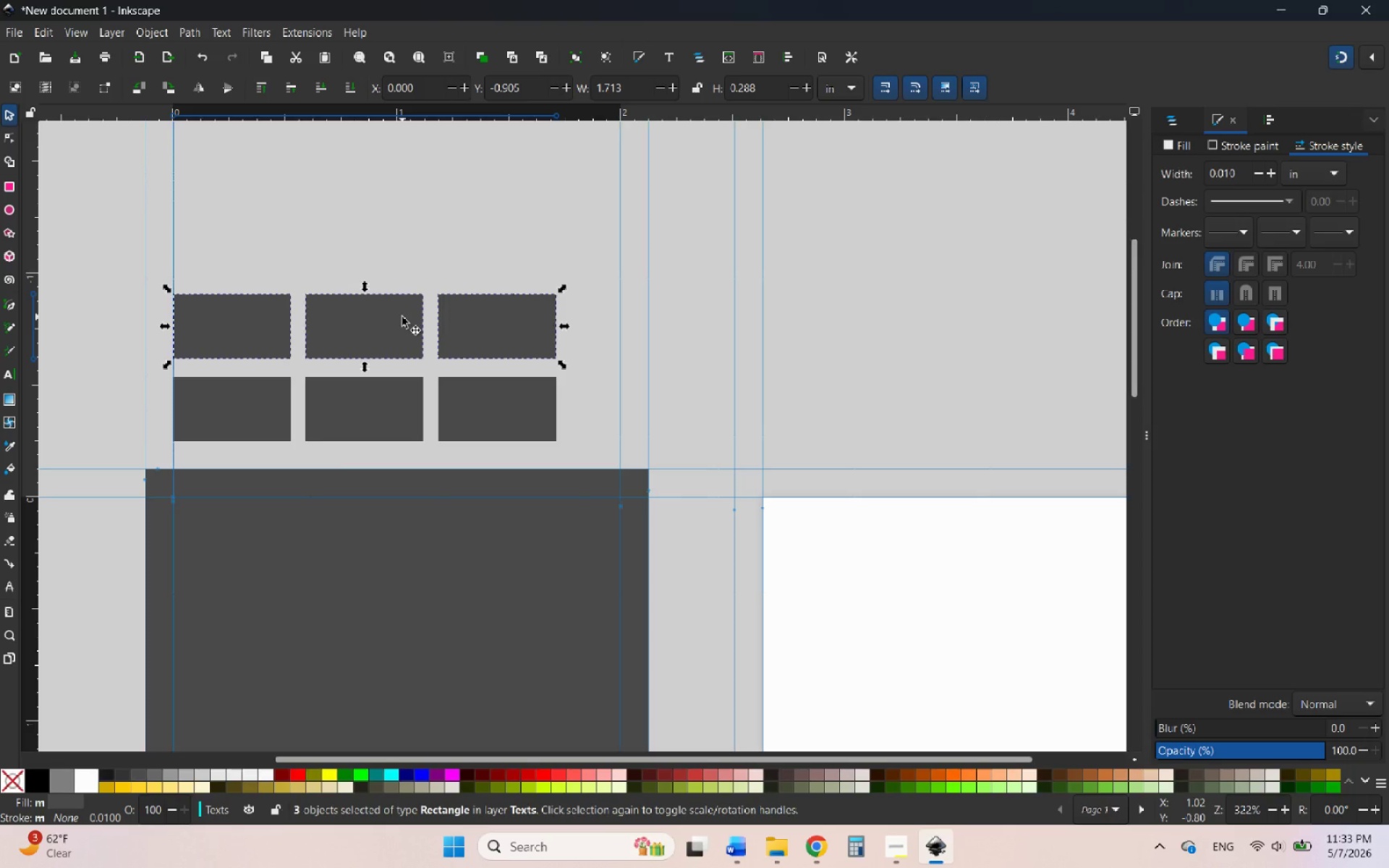 
key(Delete)
 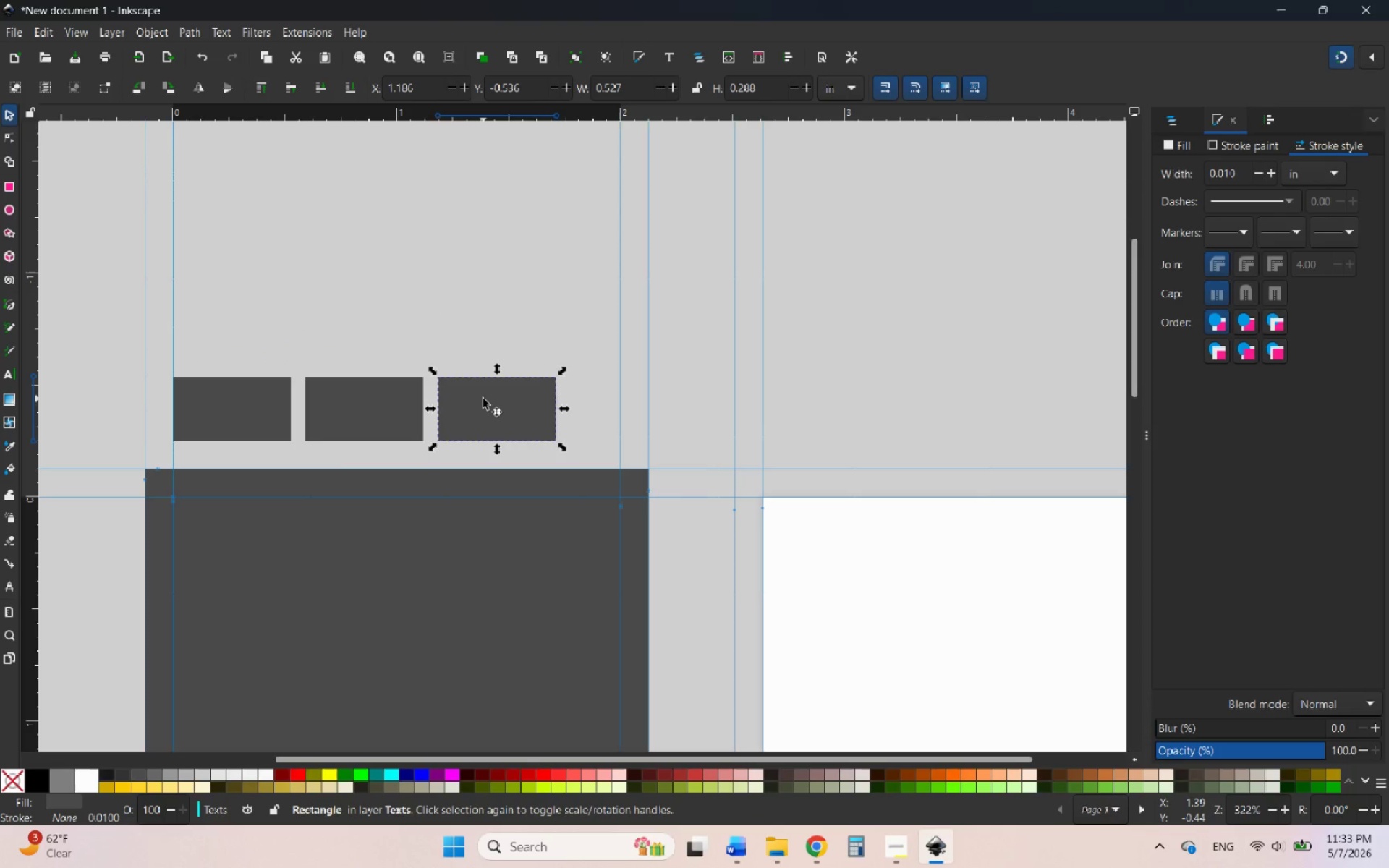 
key(Delete)